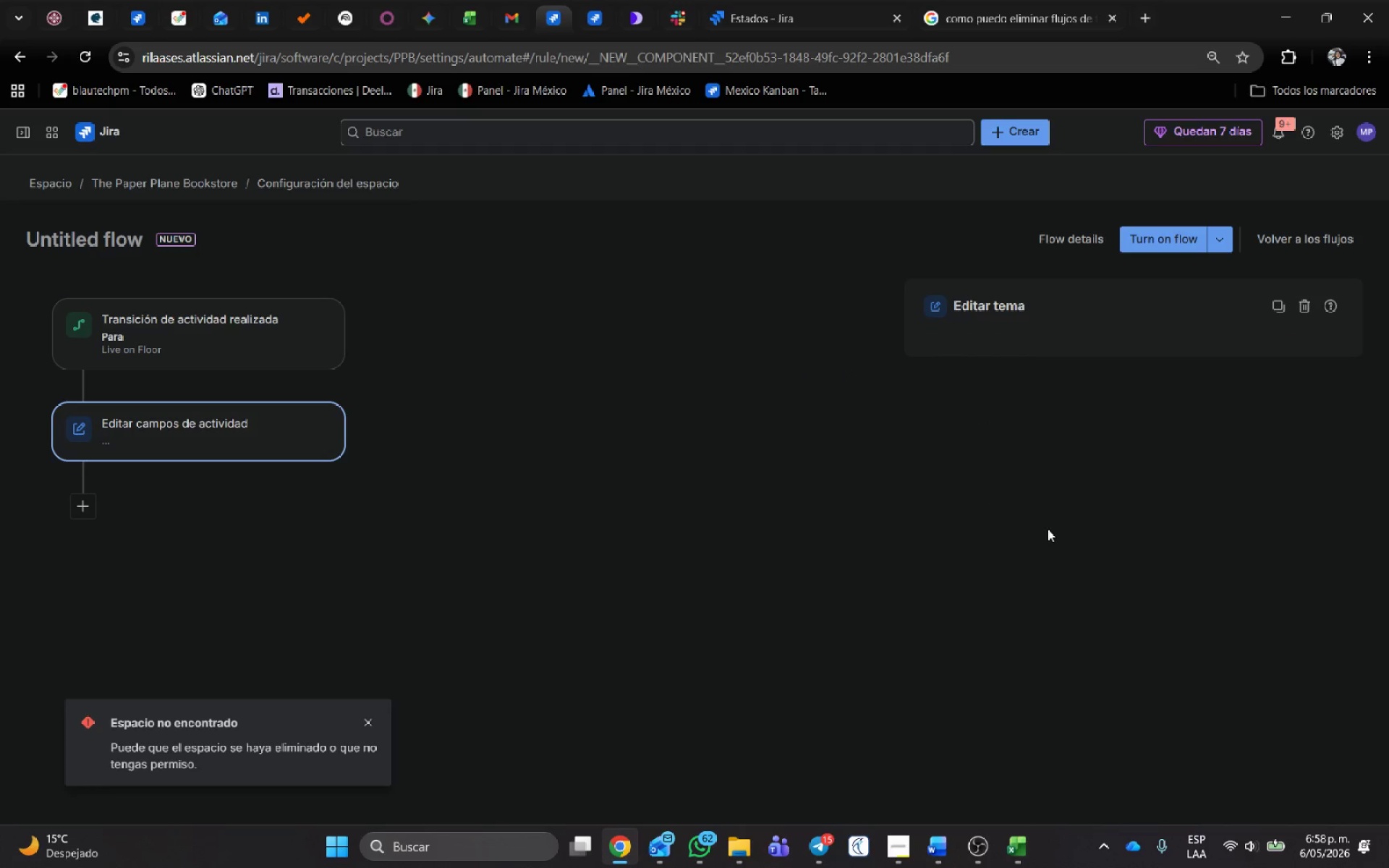 
key(Control+Shift+ShiftLeft)
 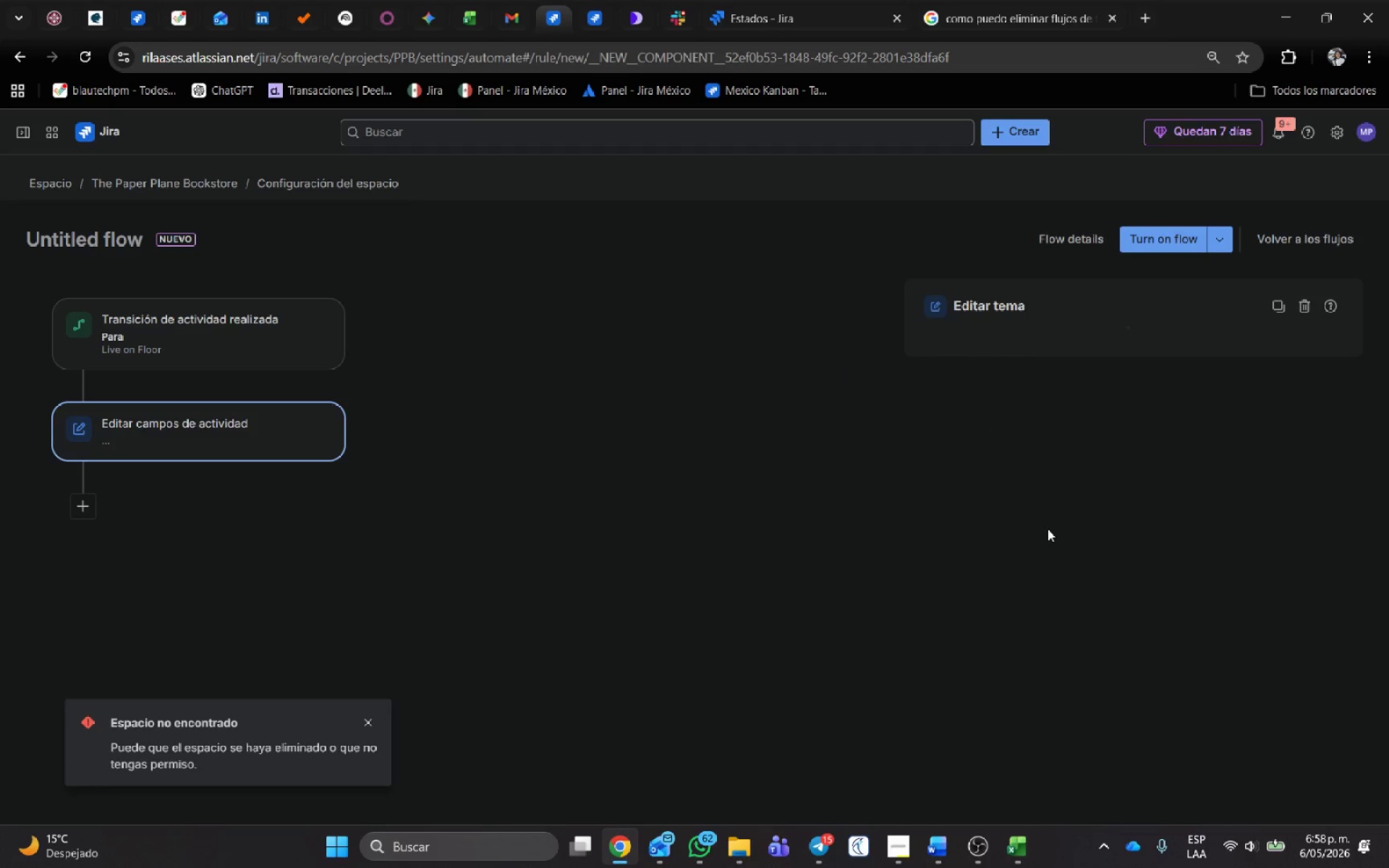 
key(Control+Shift+R)
 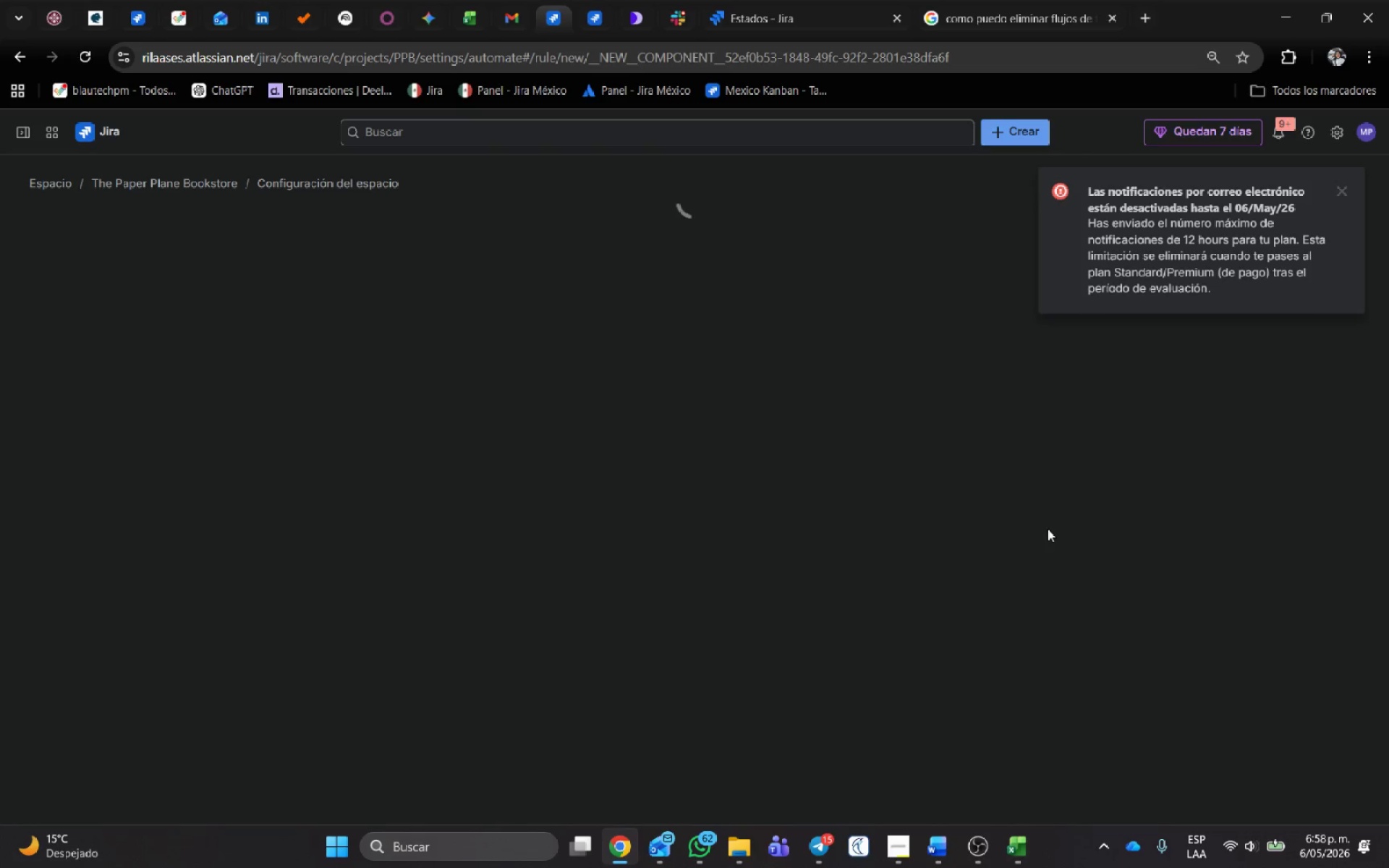 
wait(8.97)
 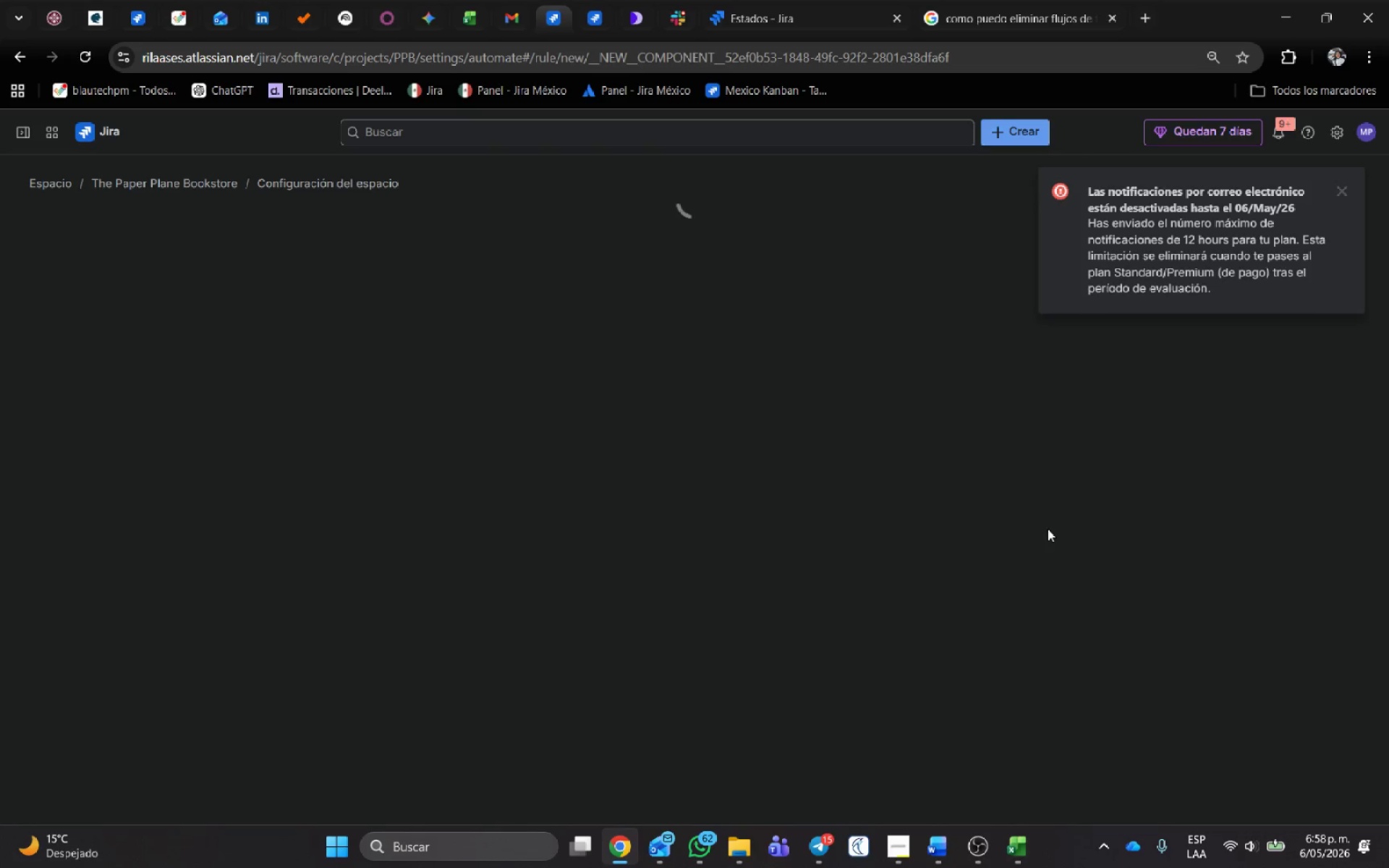 
left_click([887, 294])
 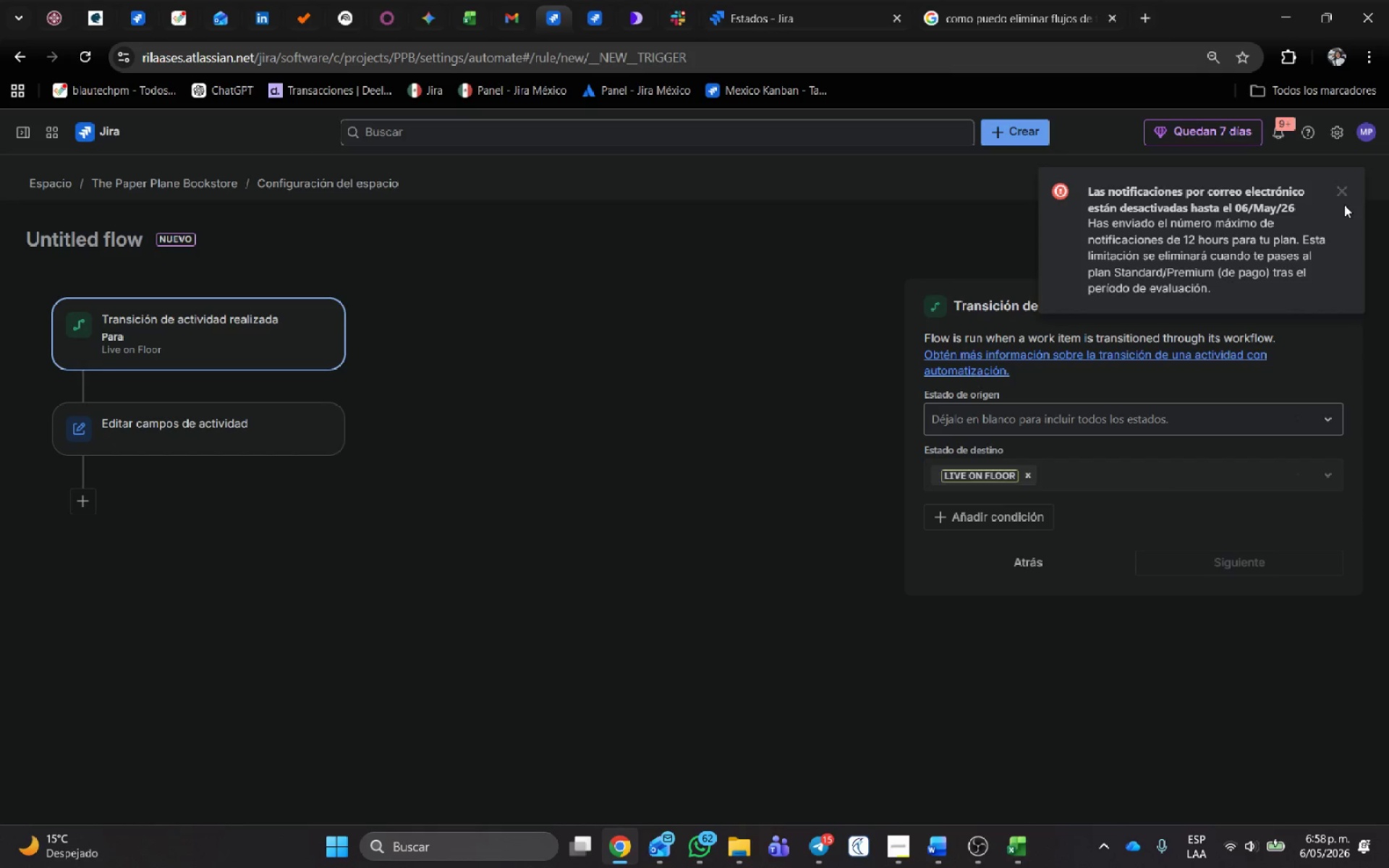 
left_click([1342, 192])
 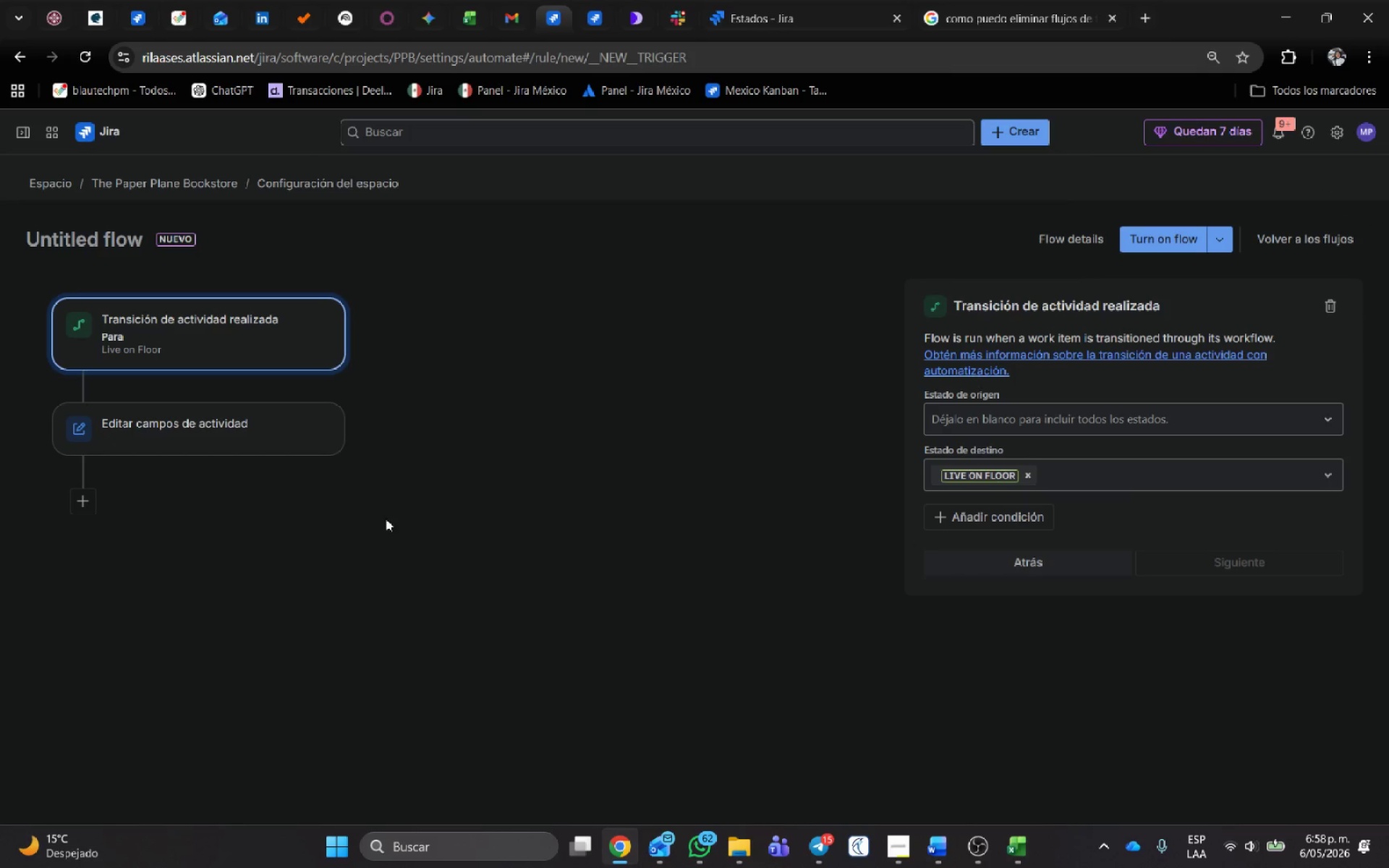 
left_click([276, 433])
 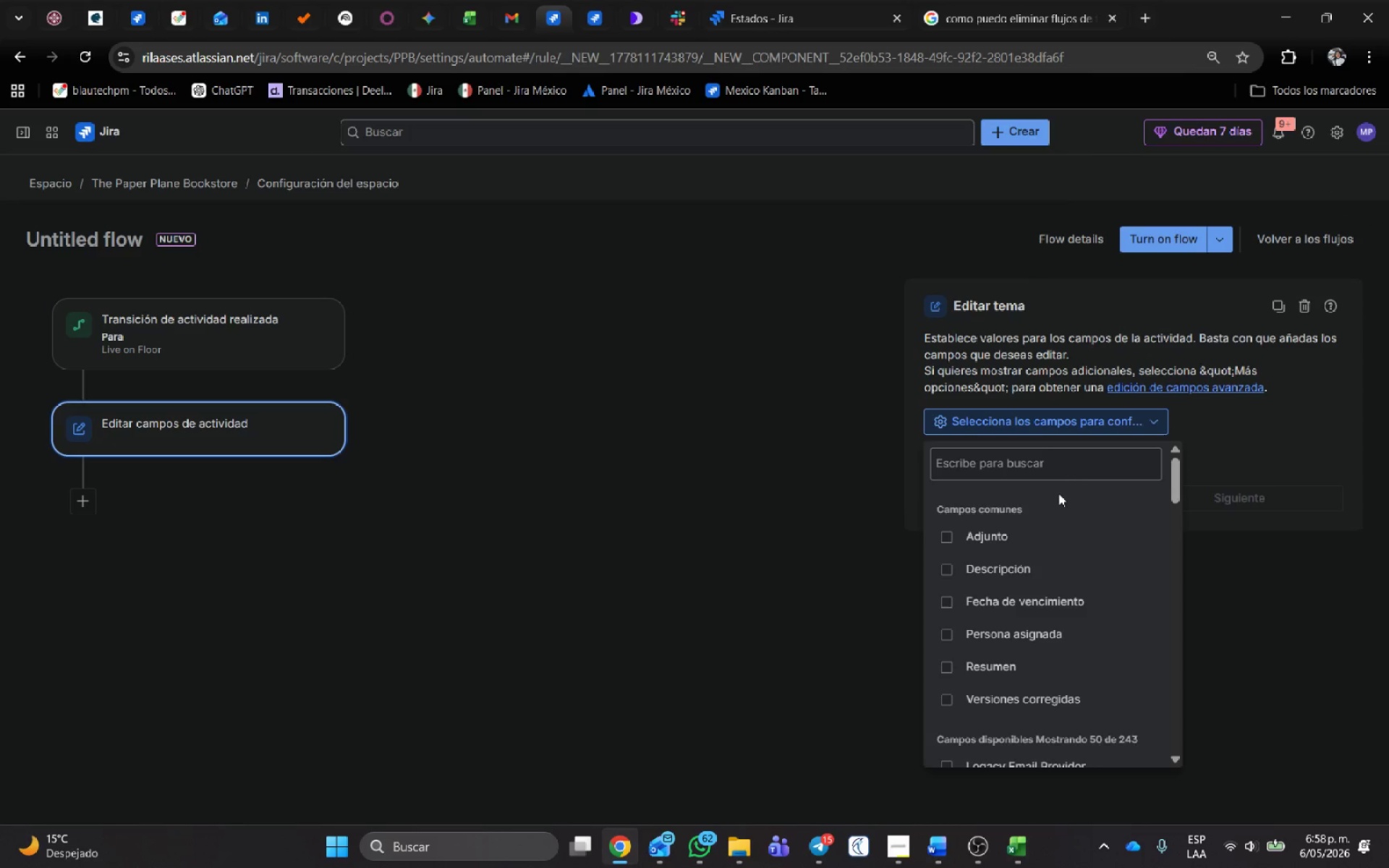 
left_click([1061, 466])
 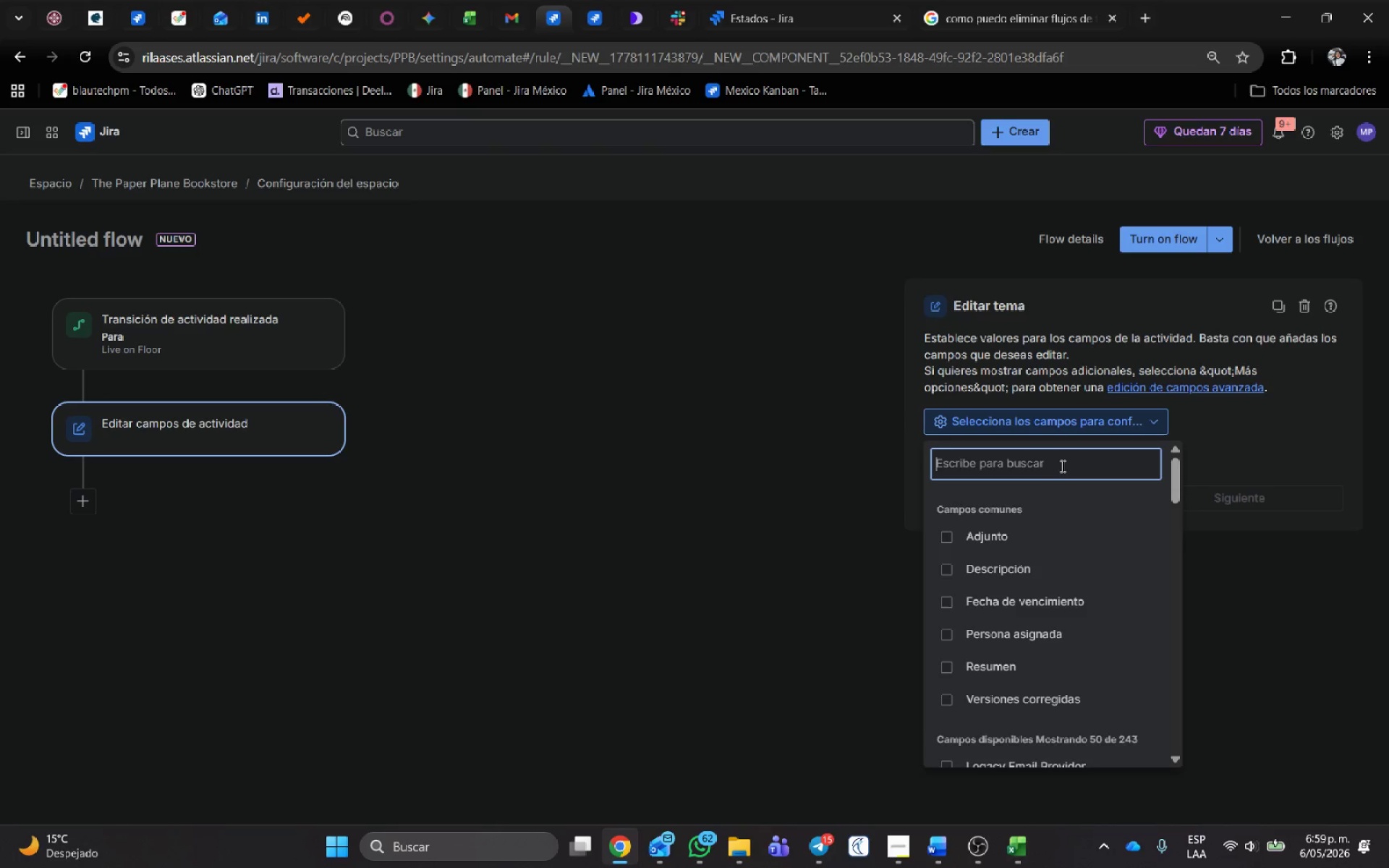 
key(Meta+V)
 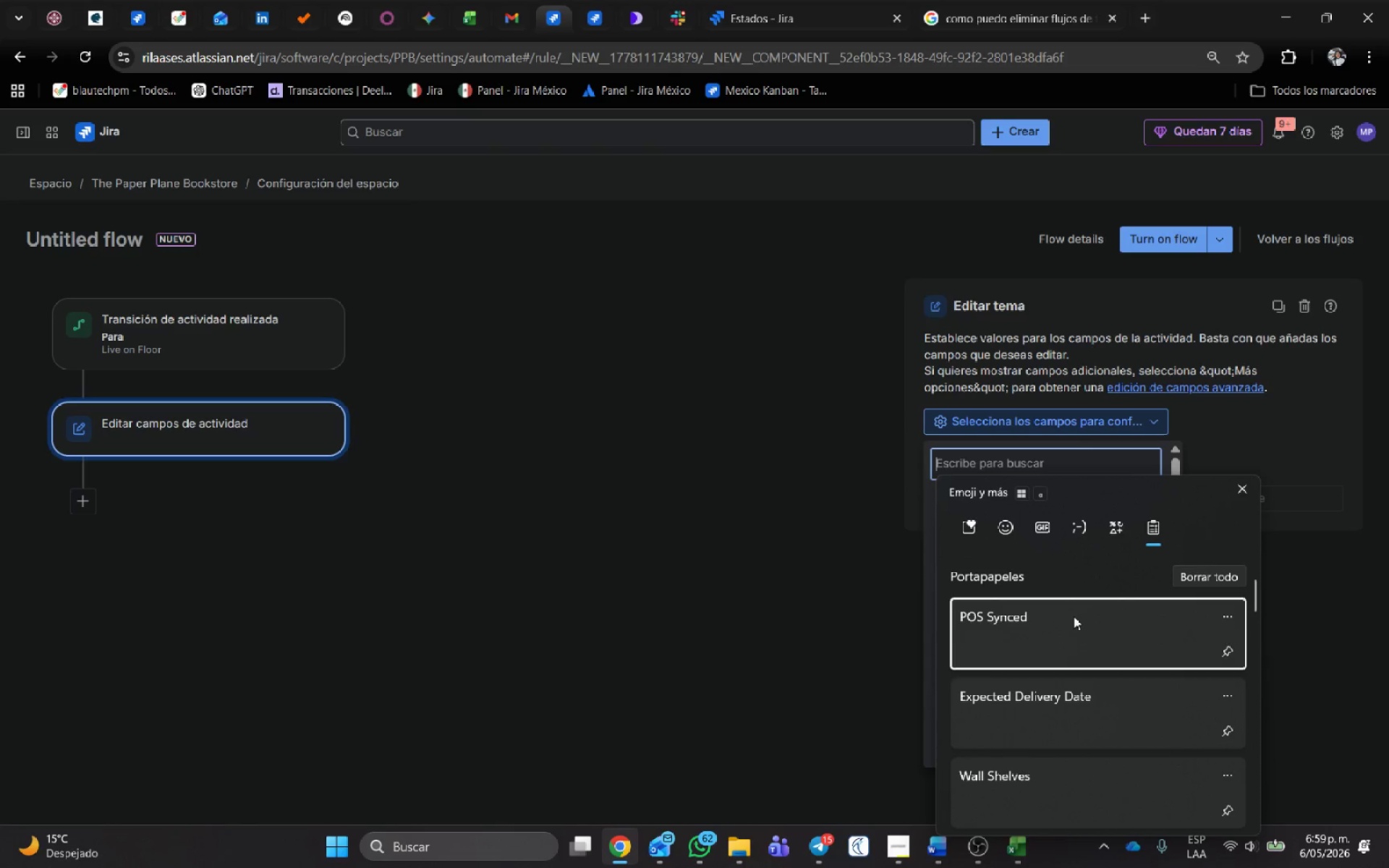 
left_click([1070, 622])
 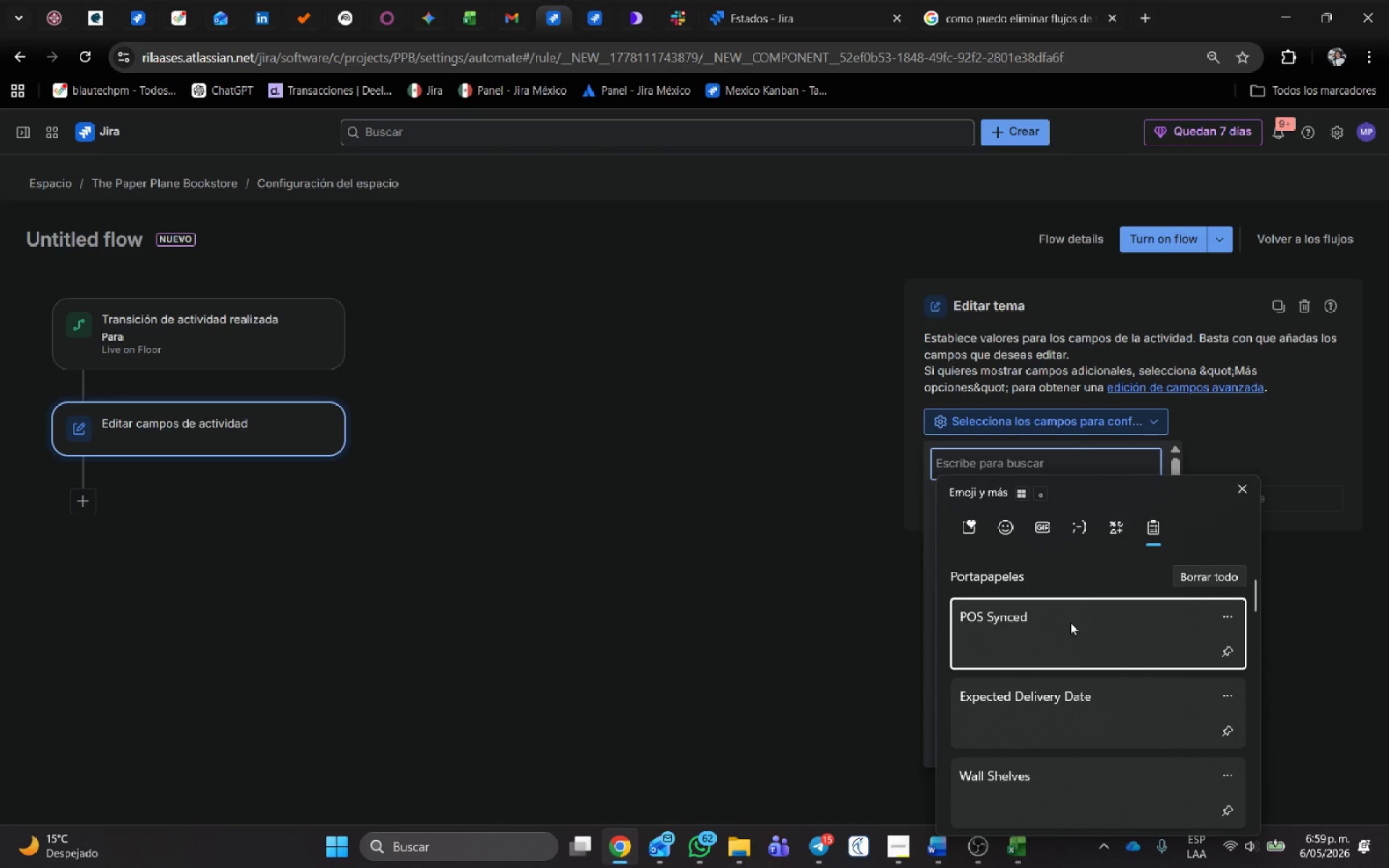 
key(Control+ControlLeft)
 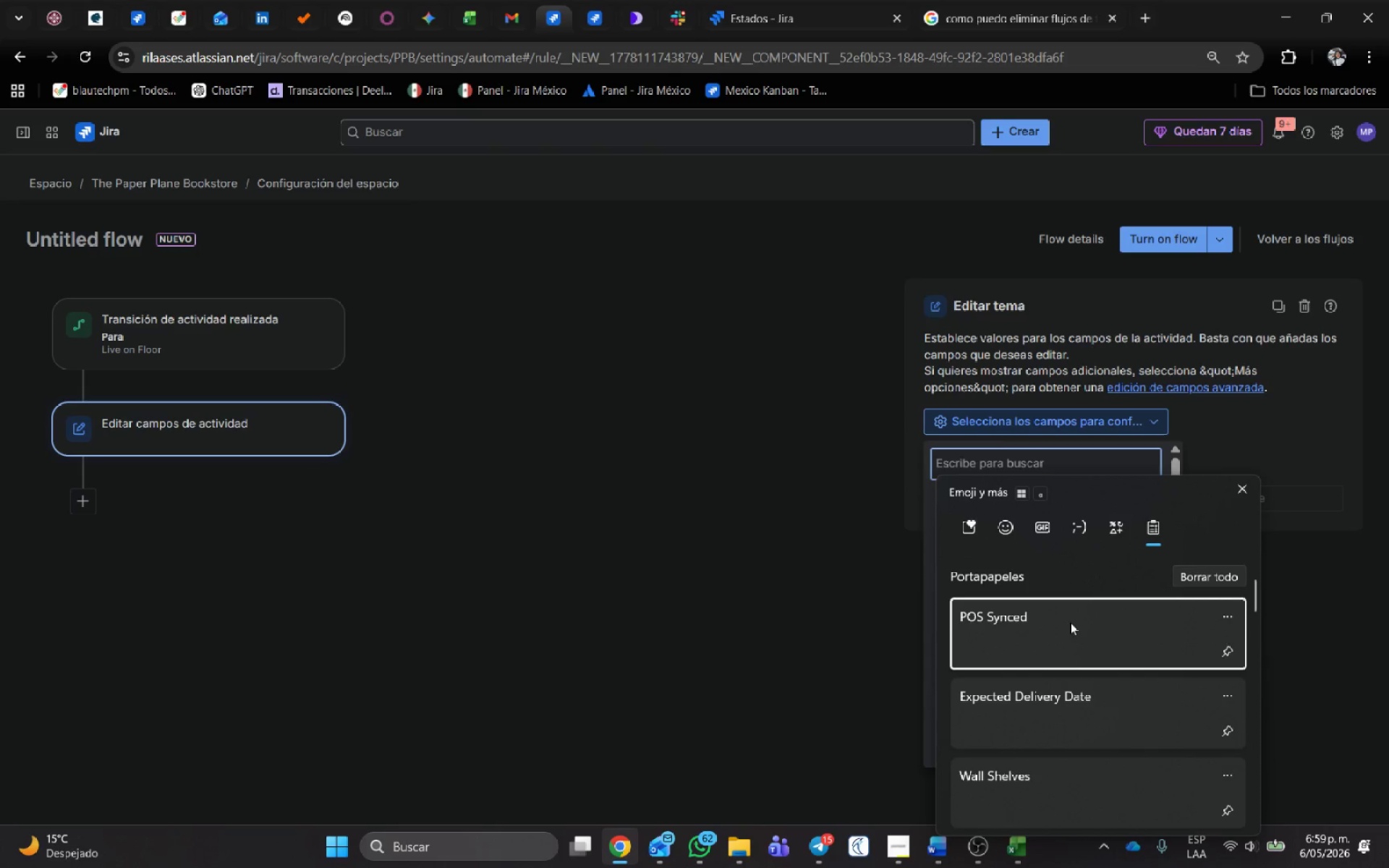 
key(Control+V)
 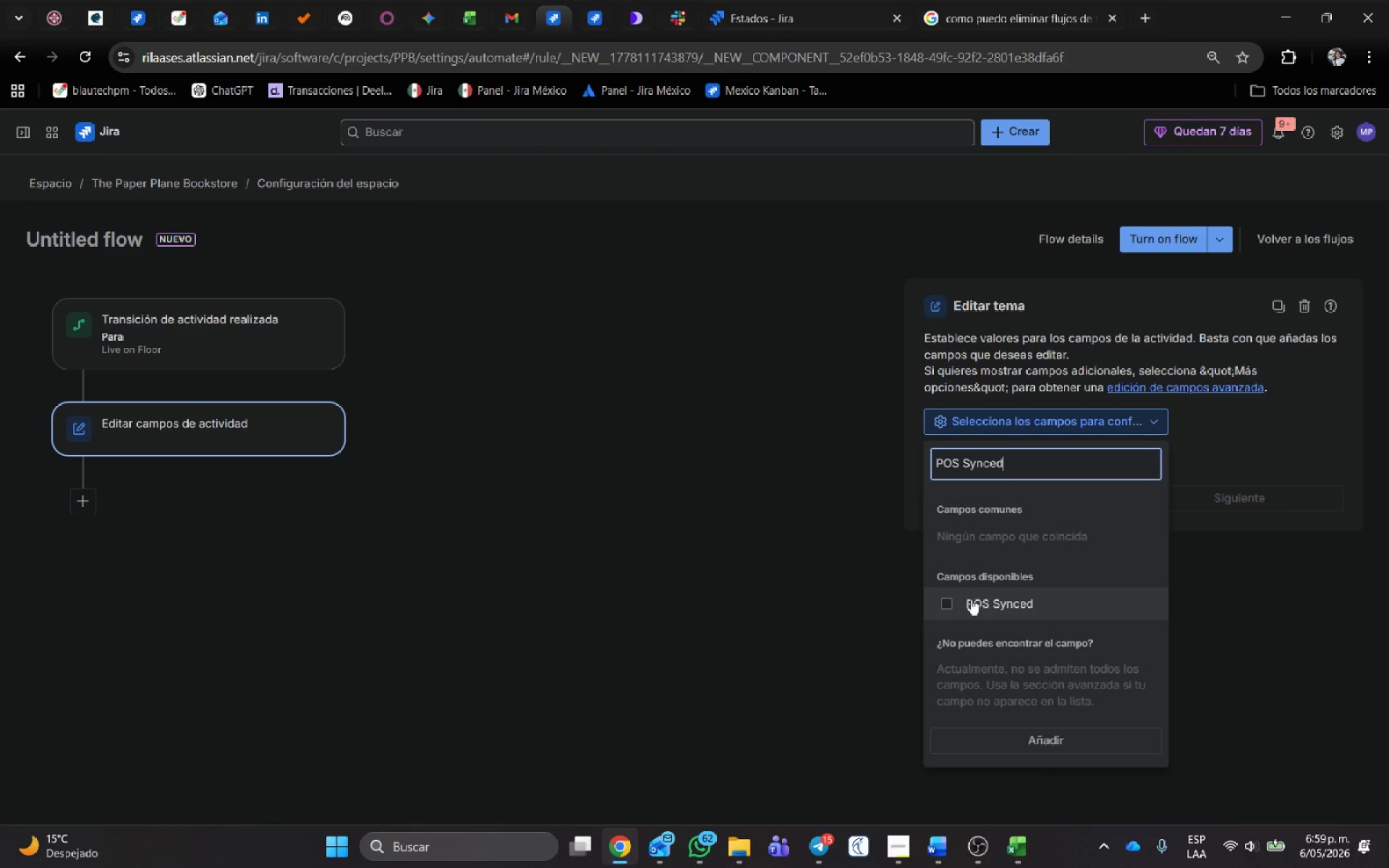 
left_click([952, 600])
 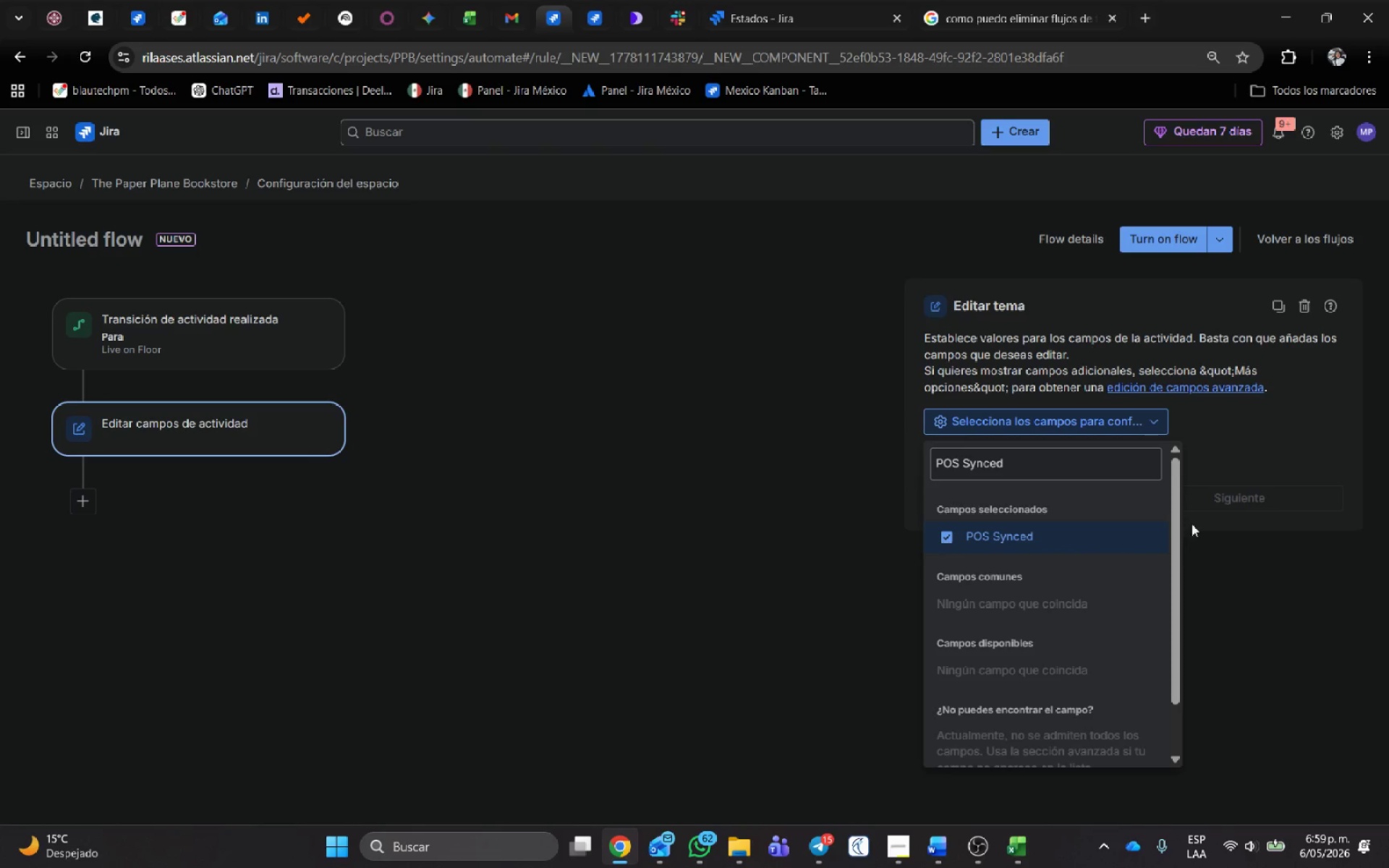 
left_click([1269, 443])
 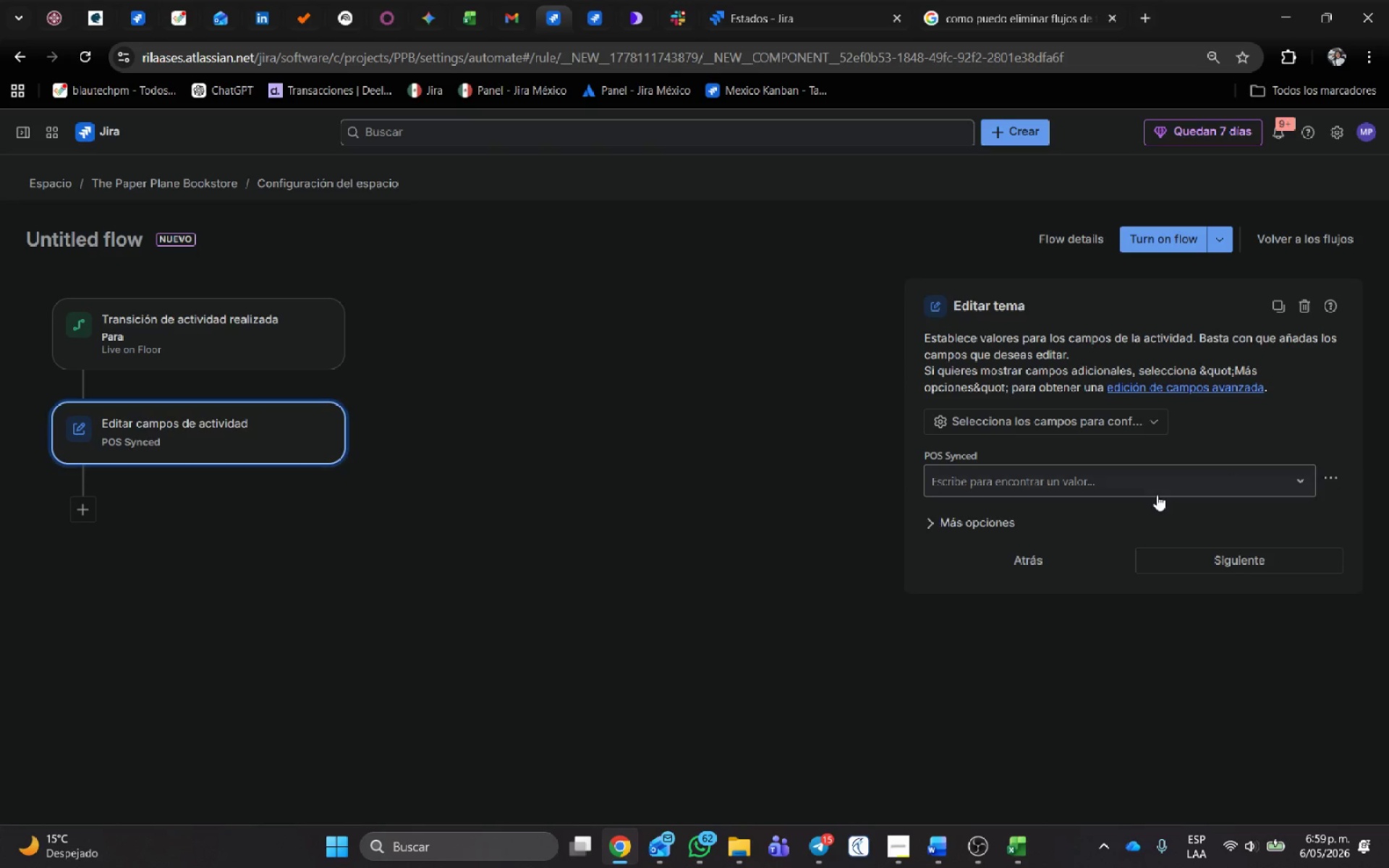 
left_click([1159, 484])
 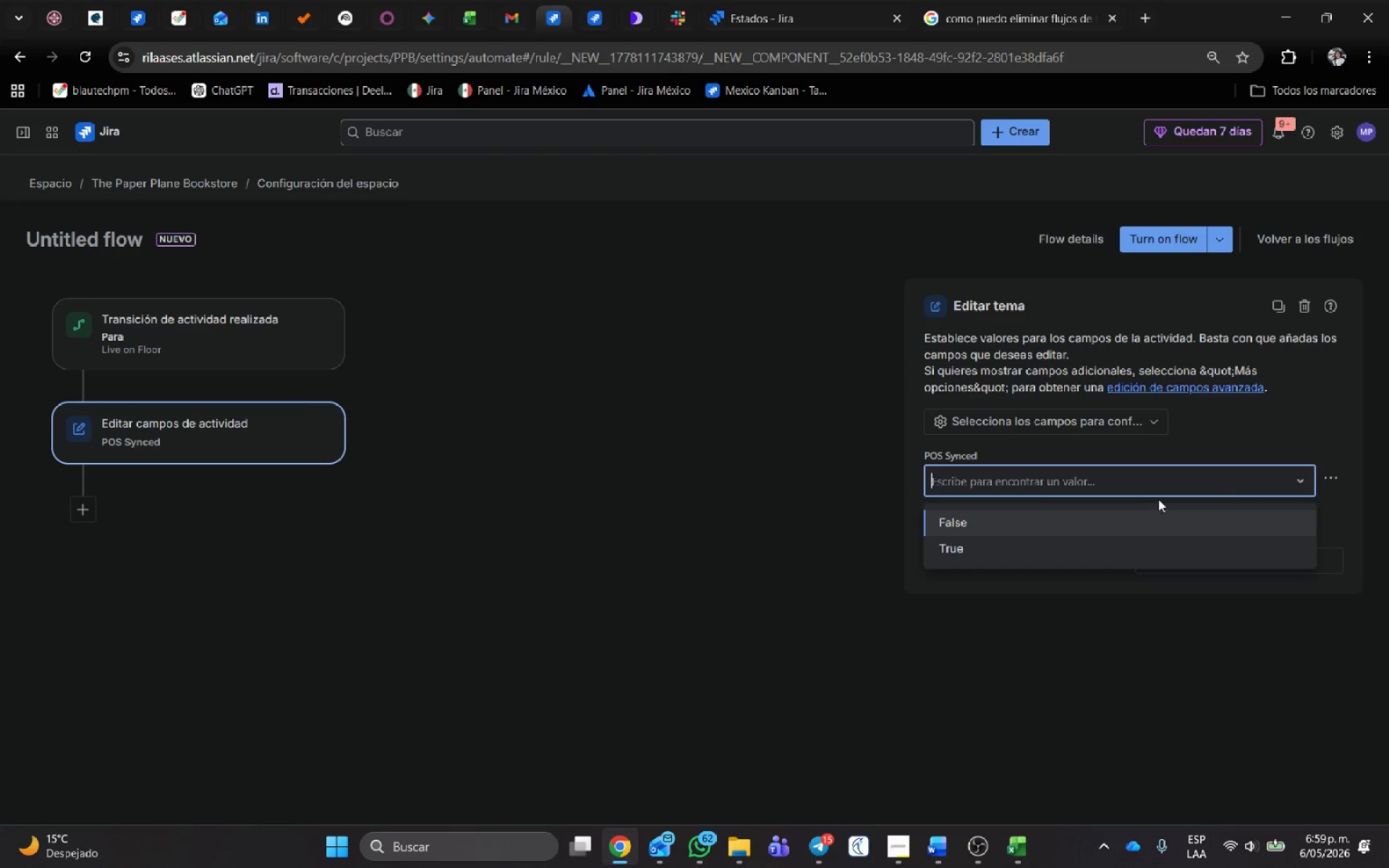 
left_click([1280, 428])
 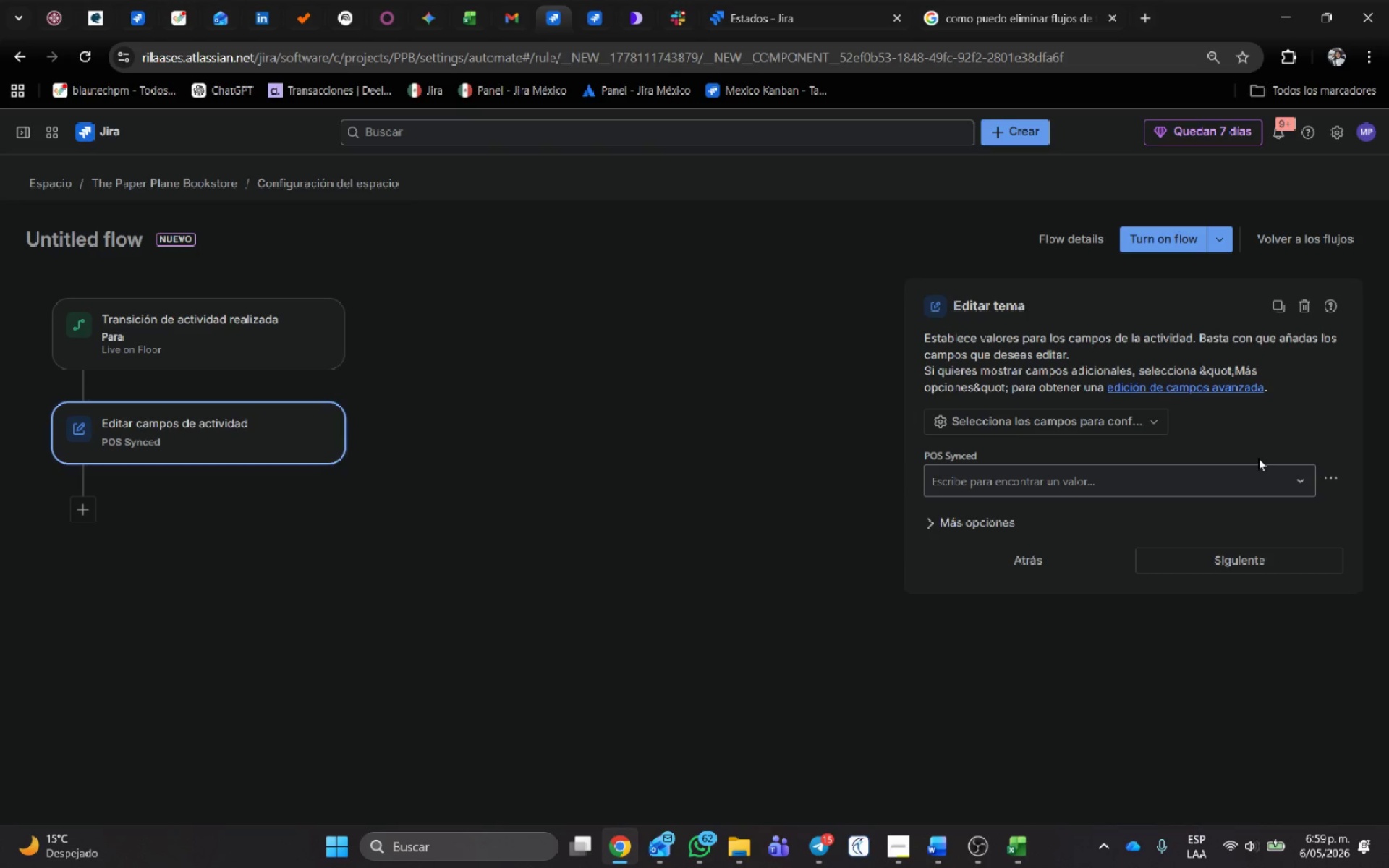 
wait(8.8)
 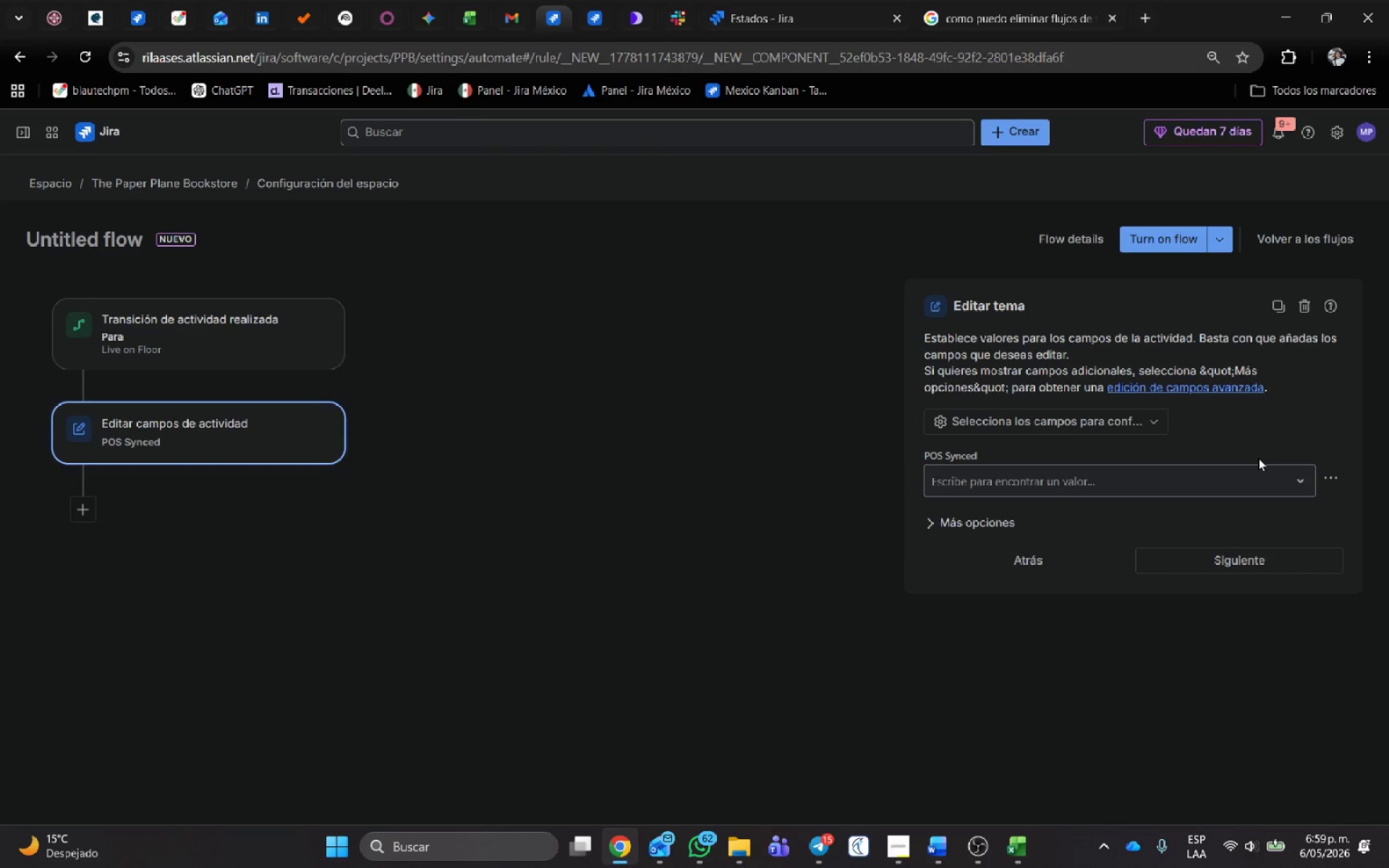 
left_click([1042, 488])
 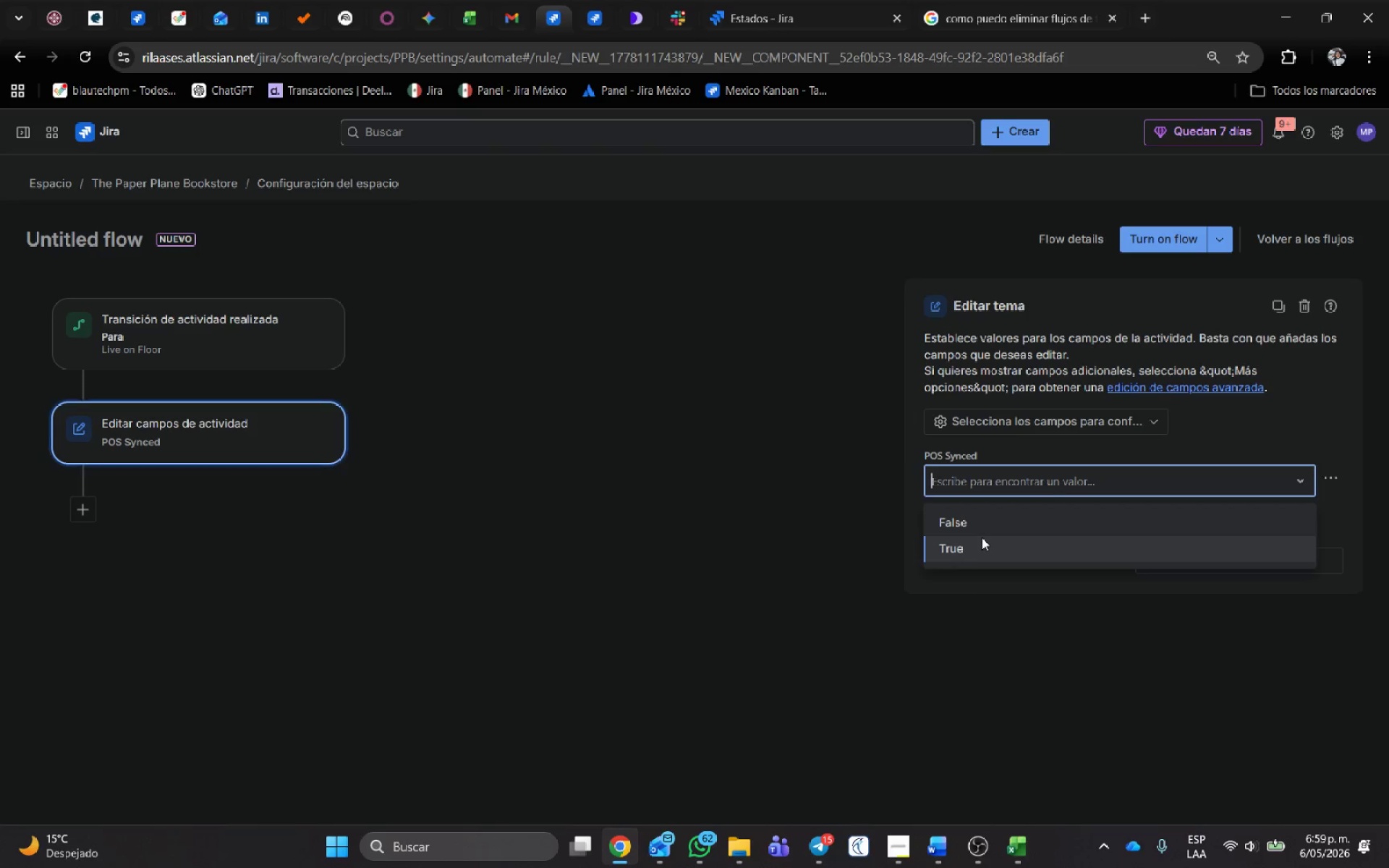 
left_click([980, 548])
 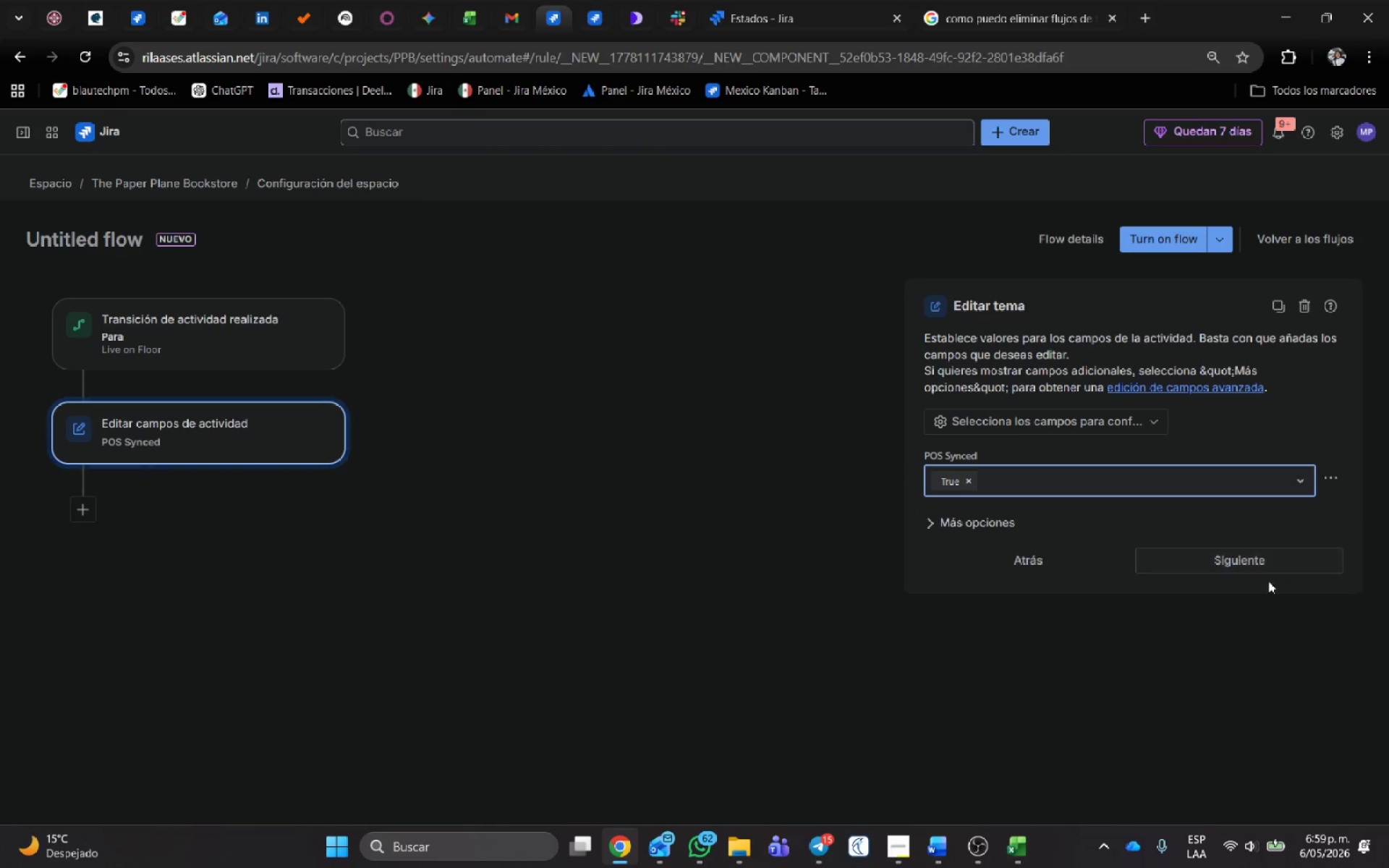 
left_click([1267, 568])
 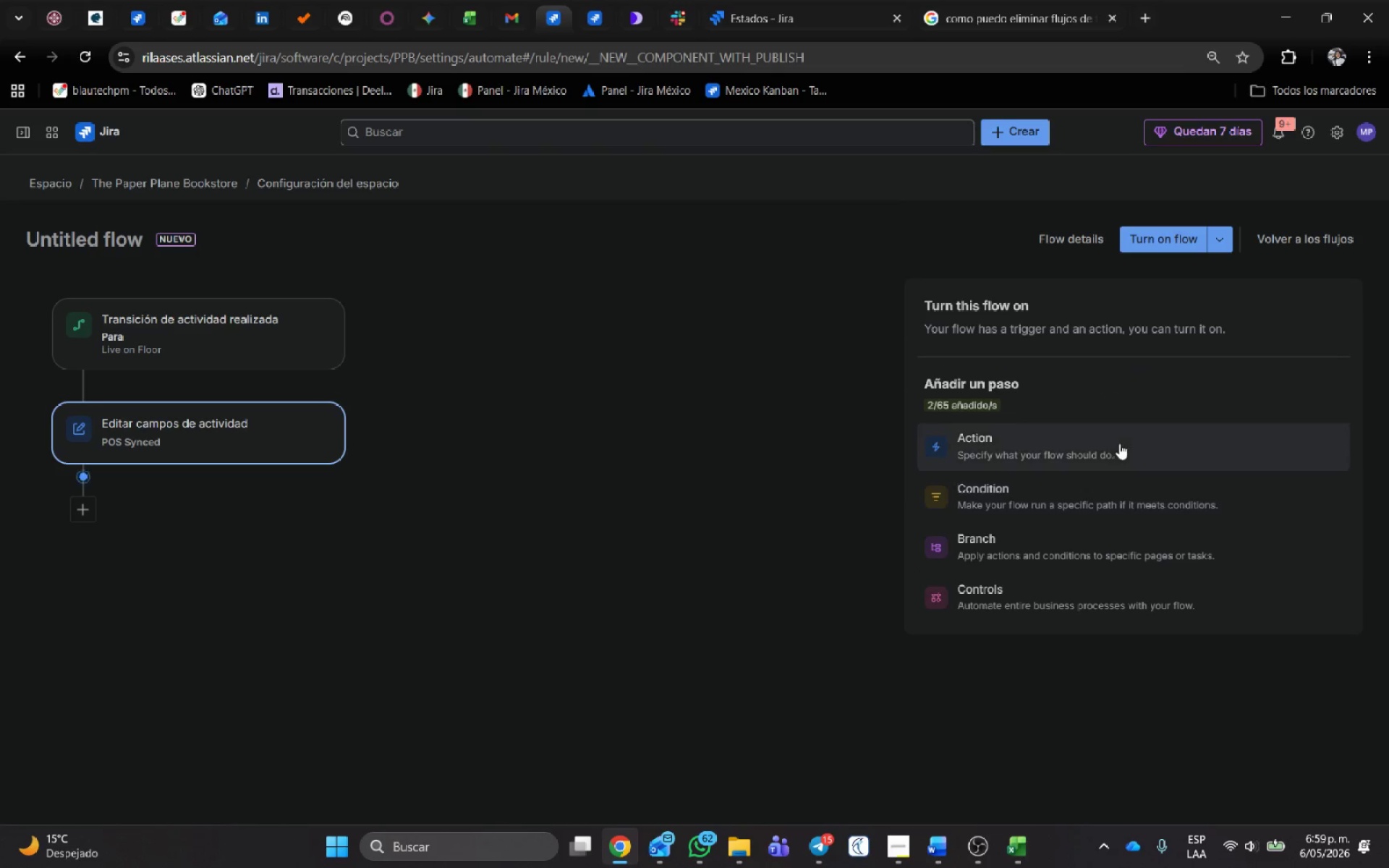 
left_click([1119, 443])
 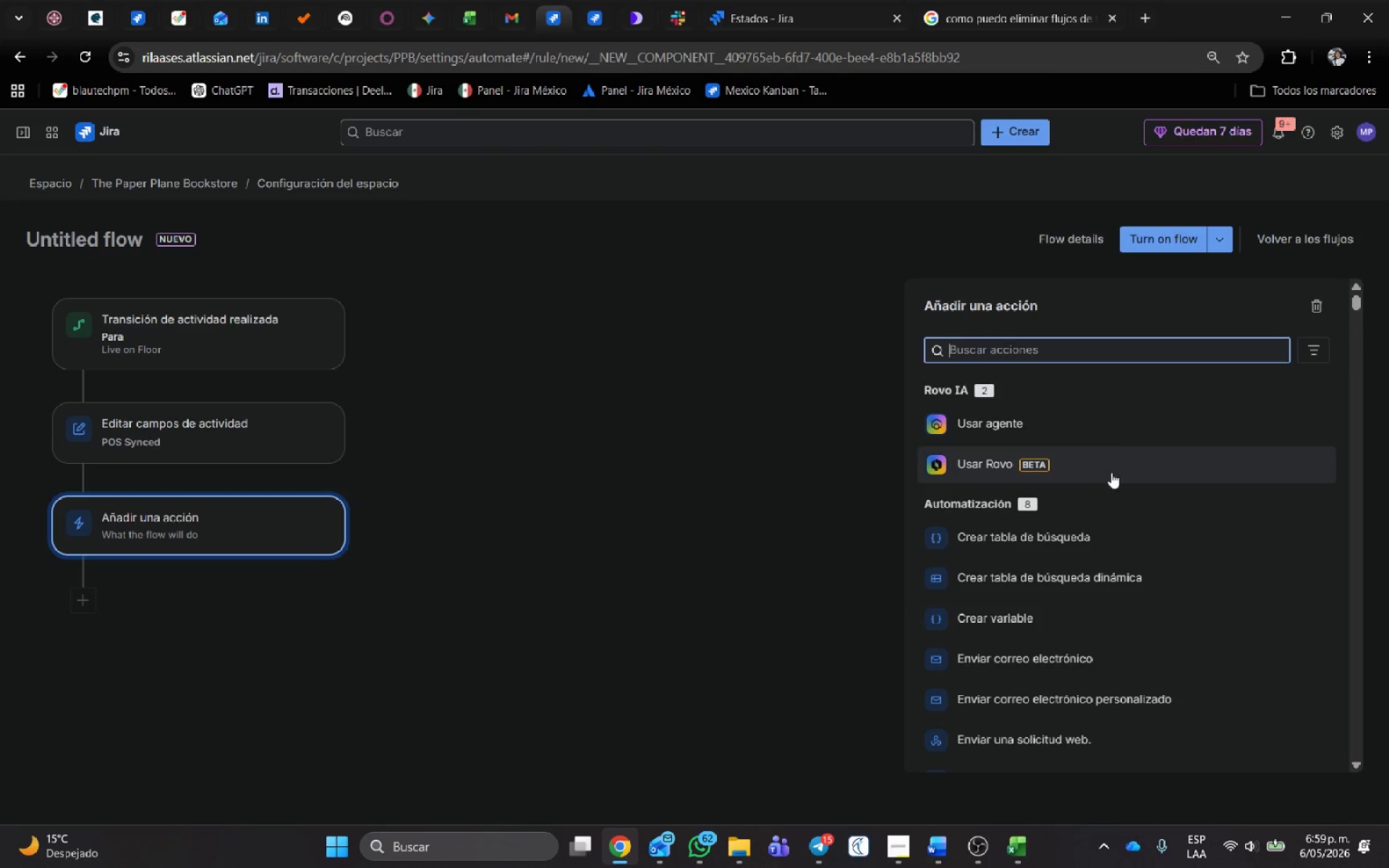 
left_click([1056, 358])
 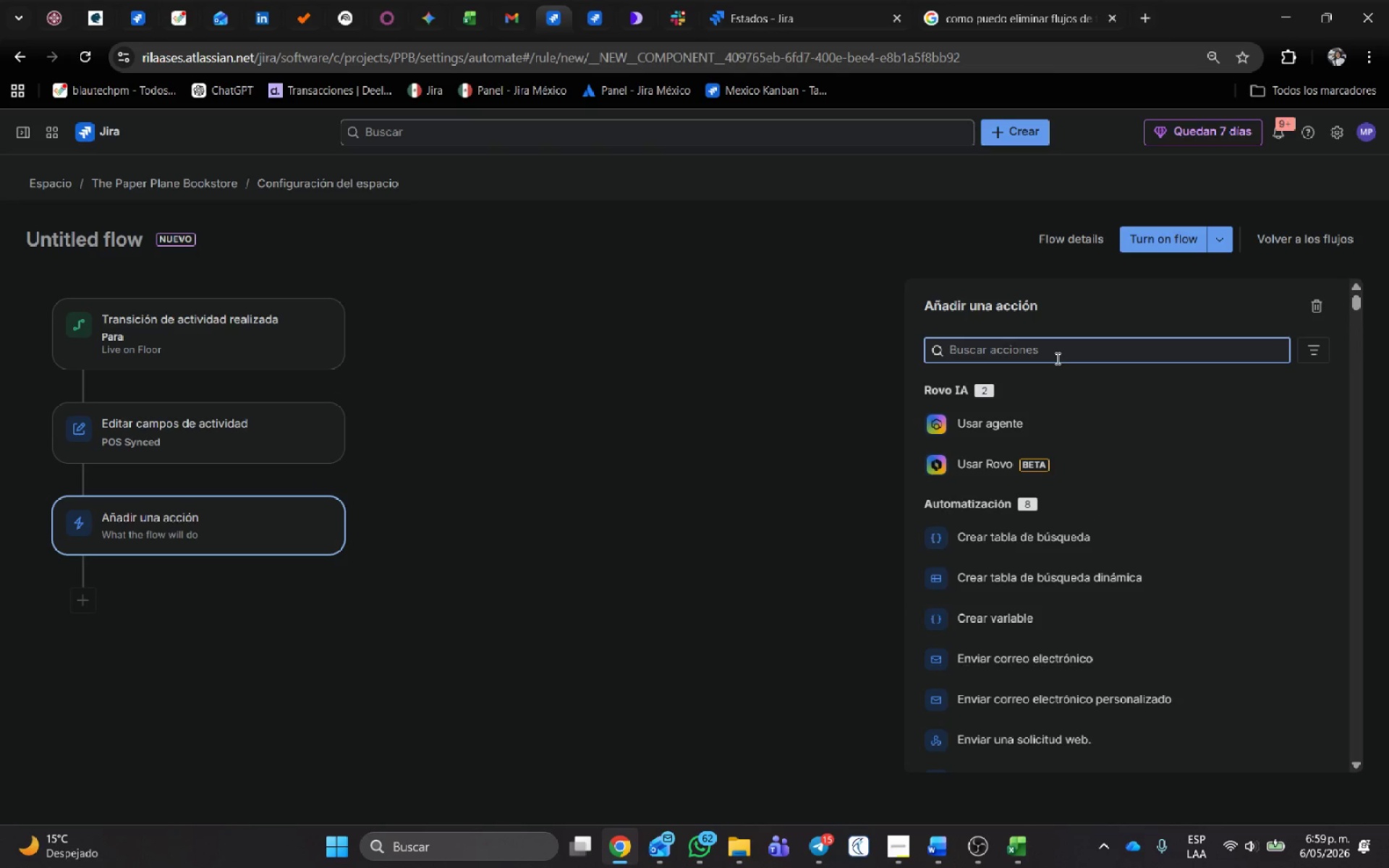 
type(comenta)
 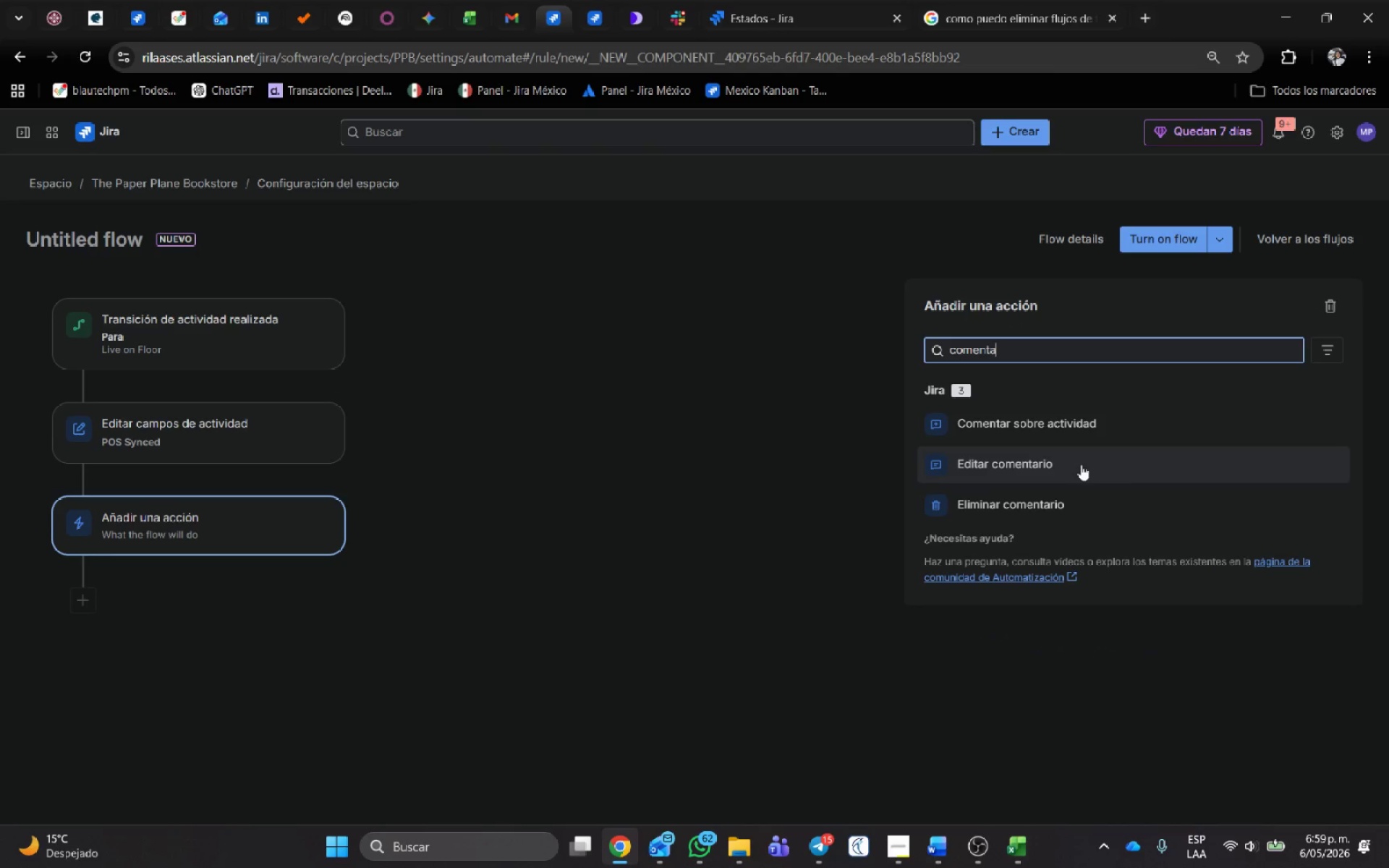 
left_click([1066, 424])
 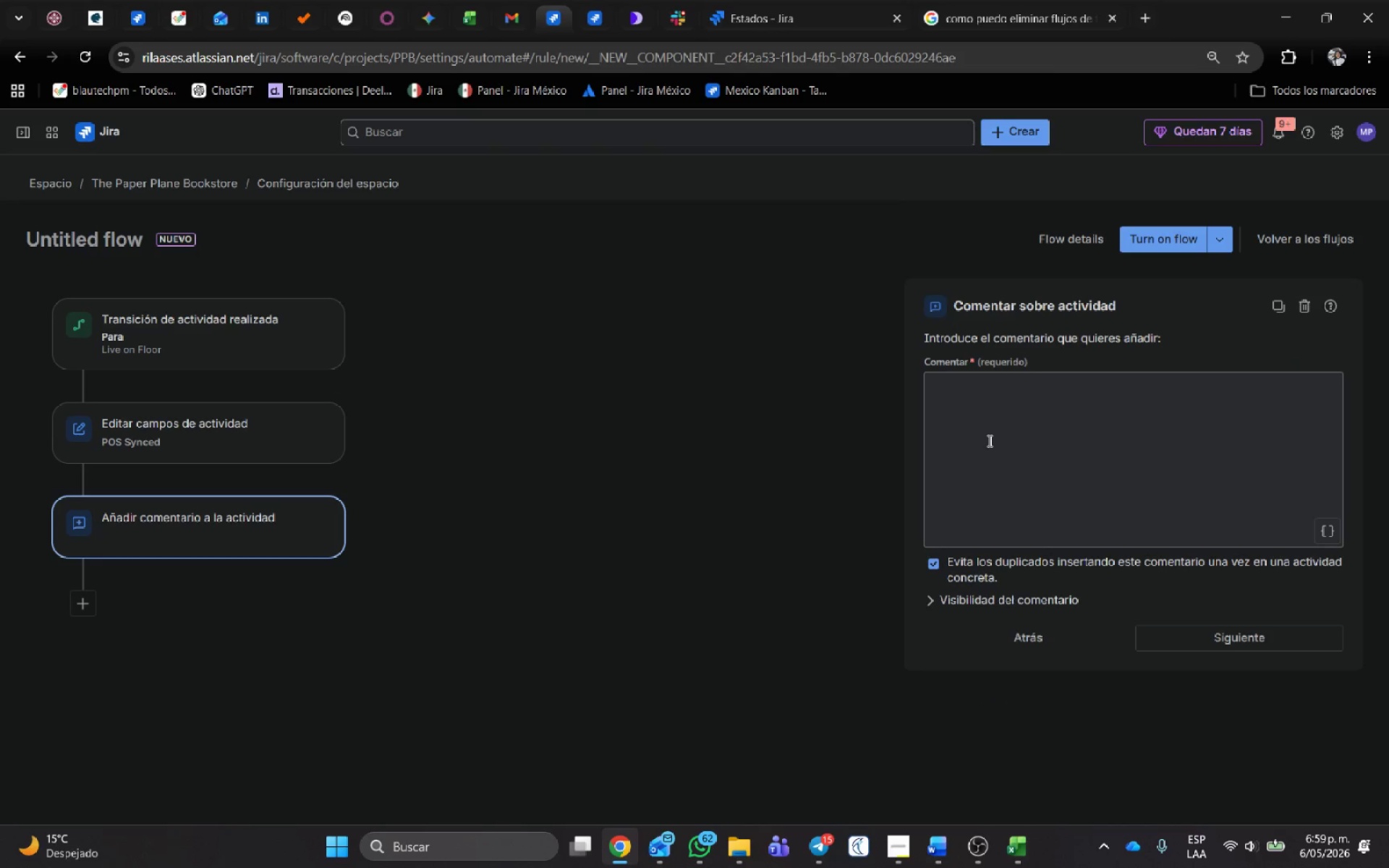 
left_click([988, 446])
 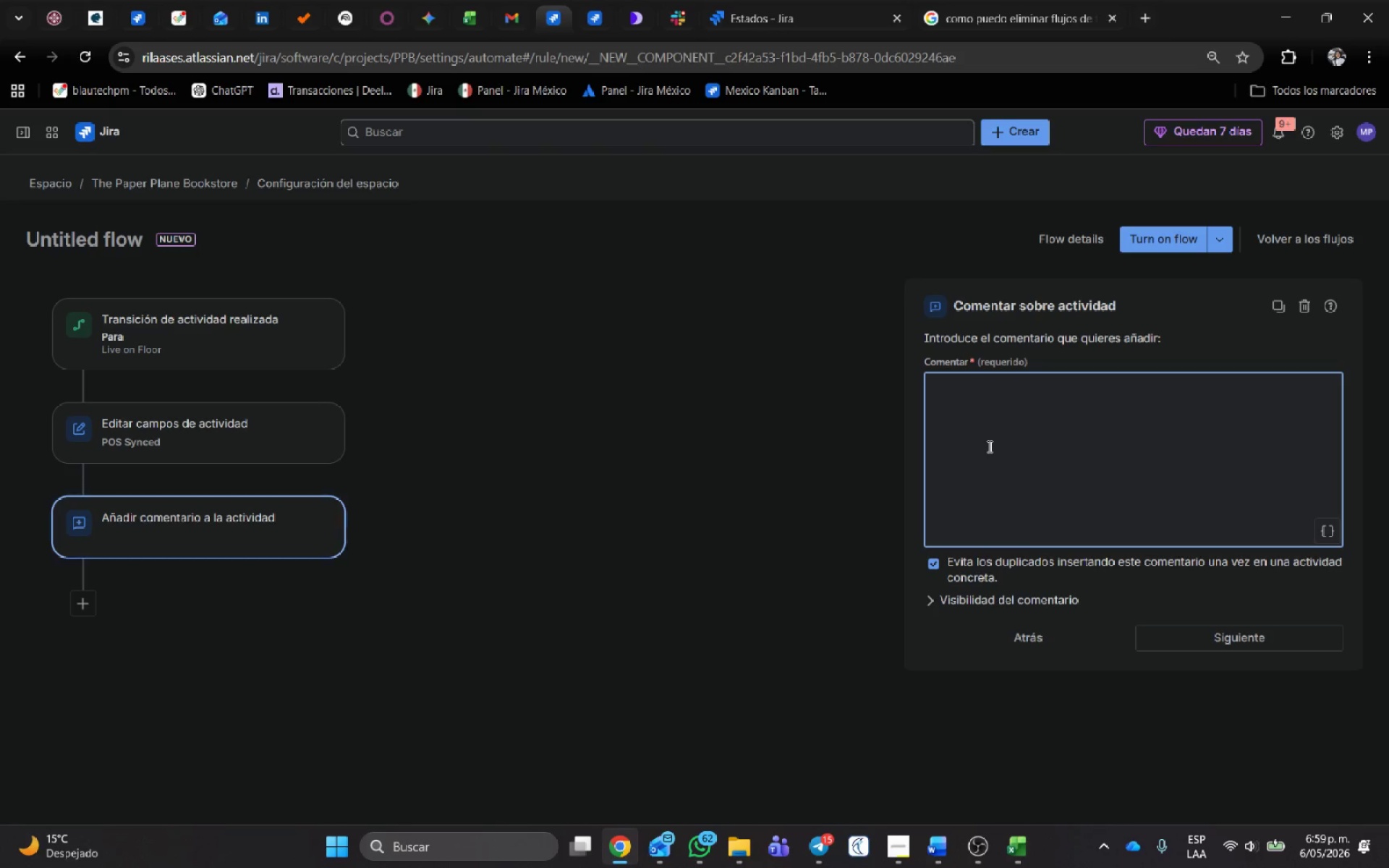 
type(Inventory for ''issue.summary// from ''issue.Supli)
key(Backspace)
key(Backspace)
key(Backspace)
type(pplier Name//)
 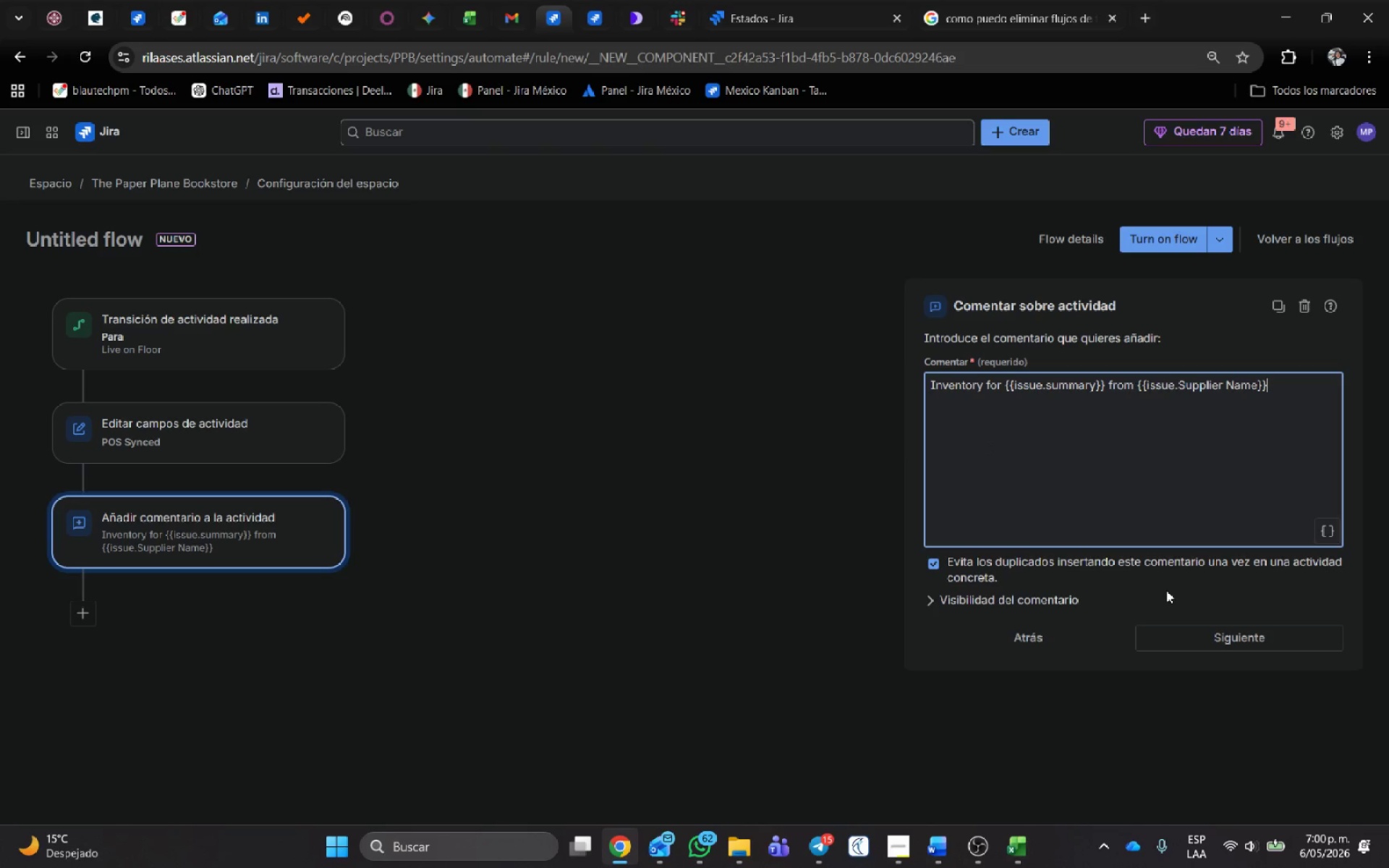 
type( is officially available for purchase. Display Section> ''issue.Display Section.value.)
key(Backspace)
type(//)
 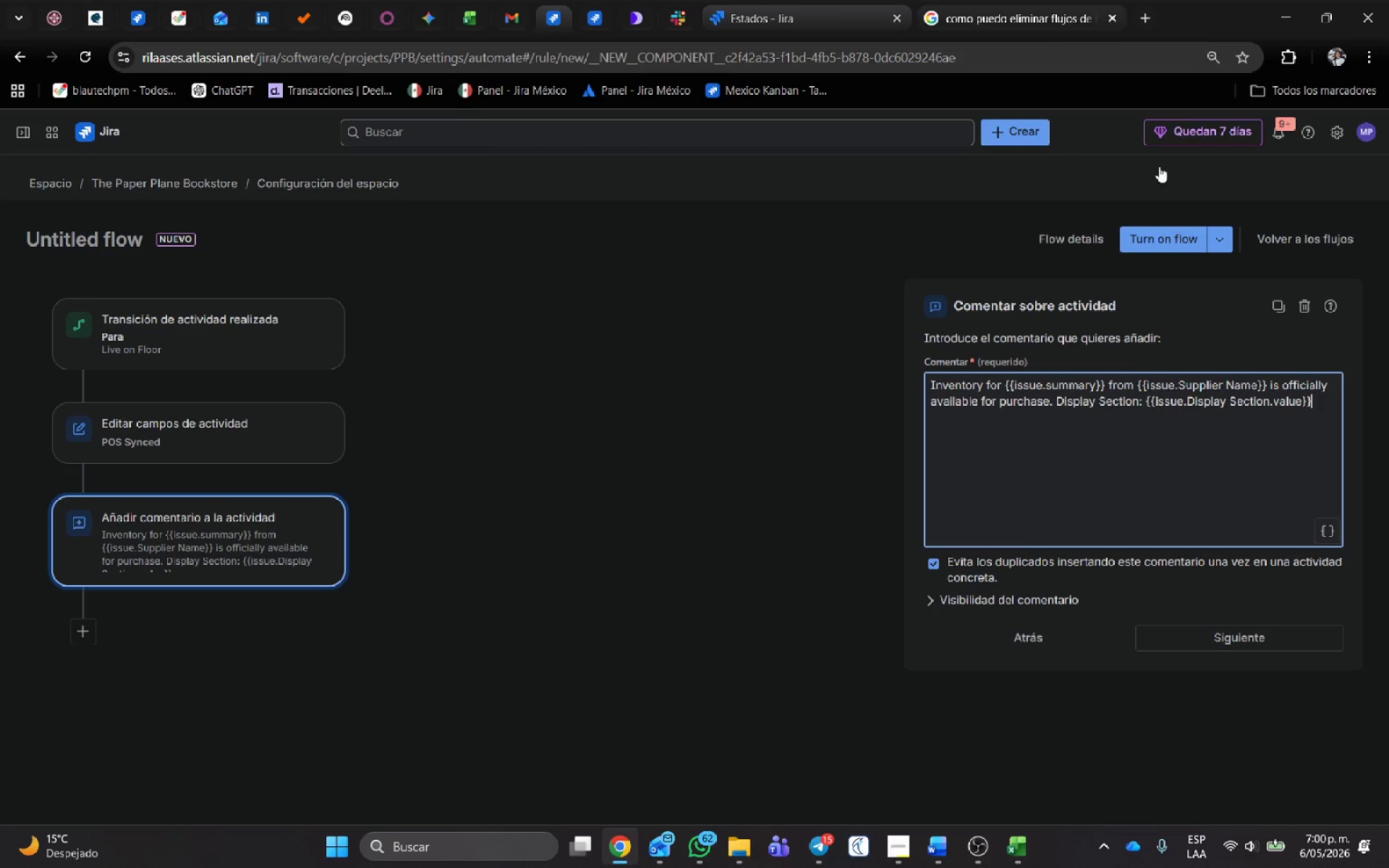 
left_click([1241, 646])
 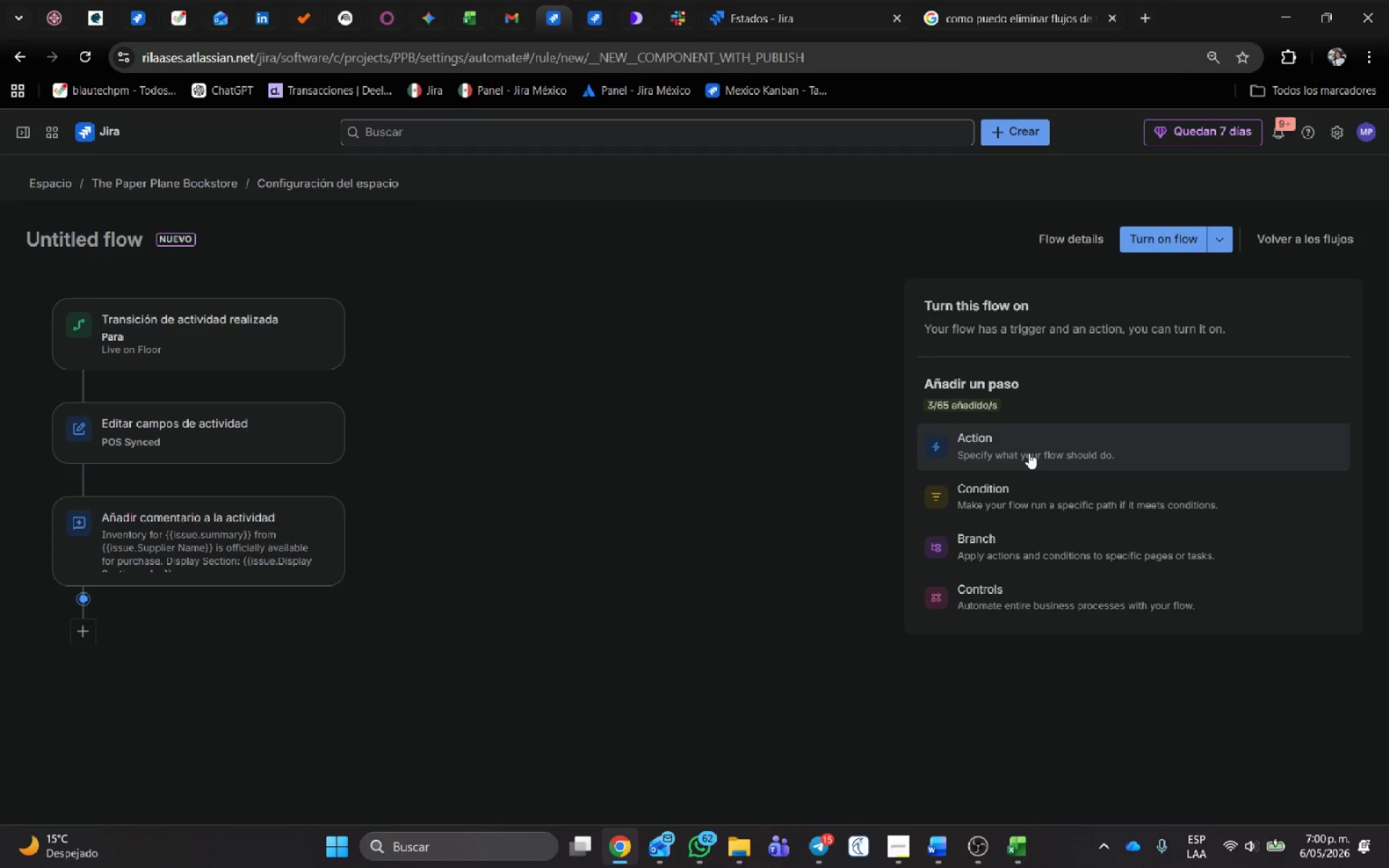 
wait(5.42)
 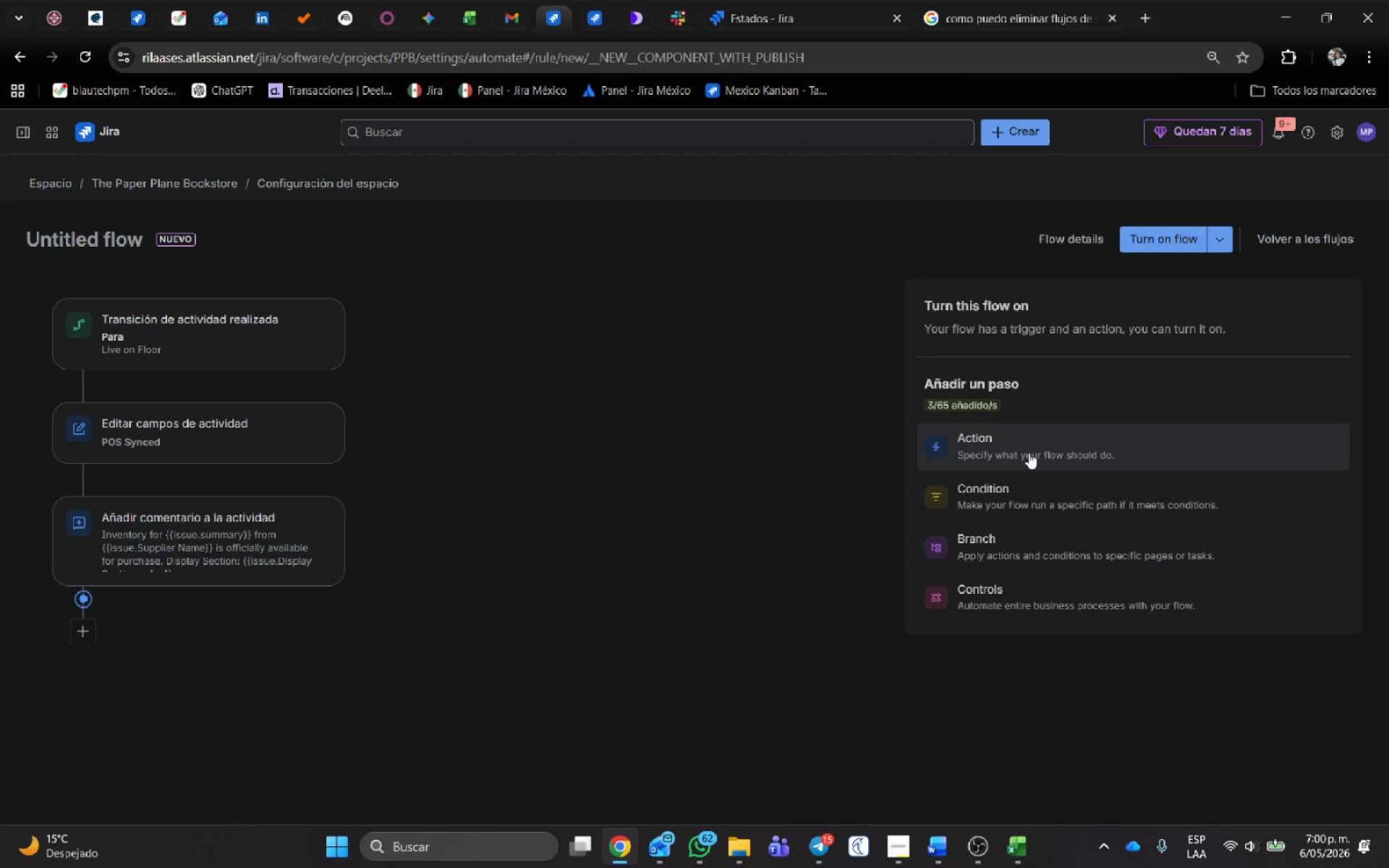 
left_click([1029, 453])
 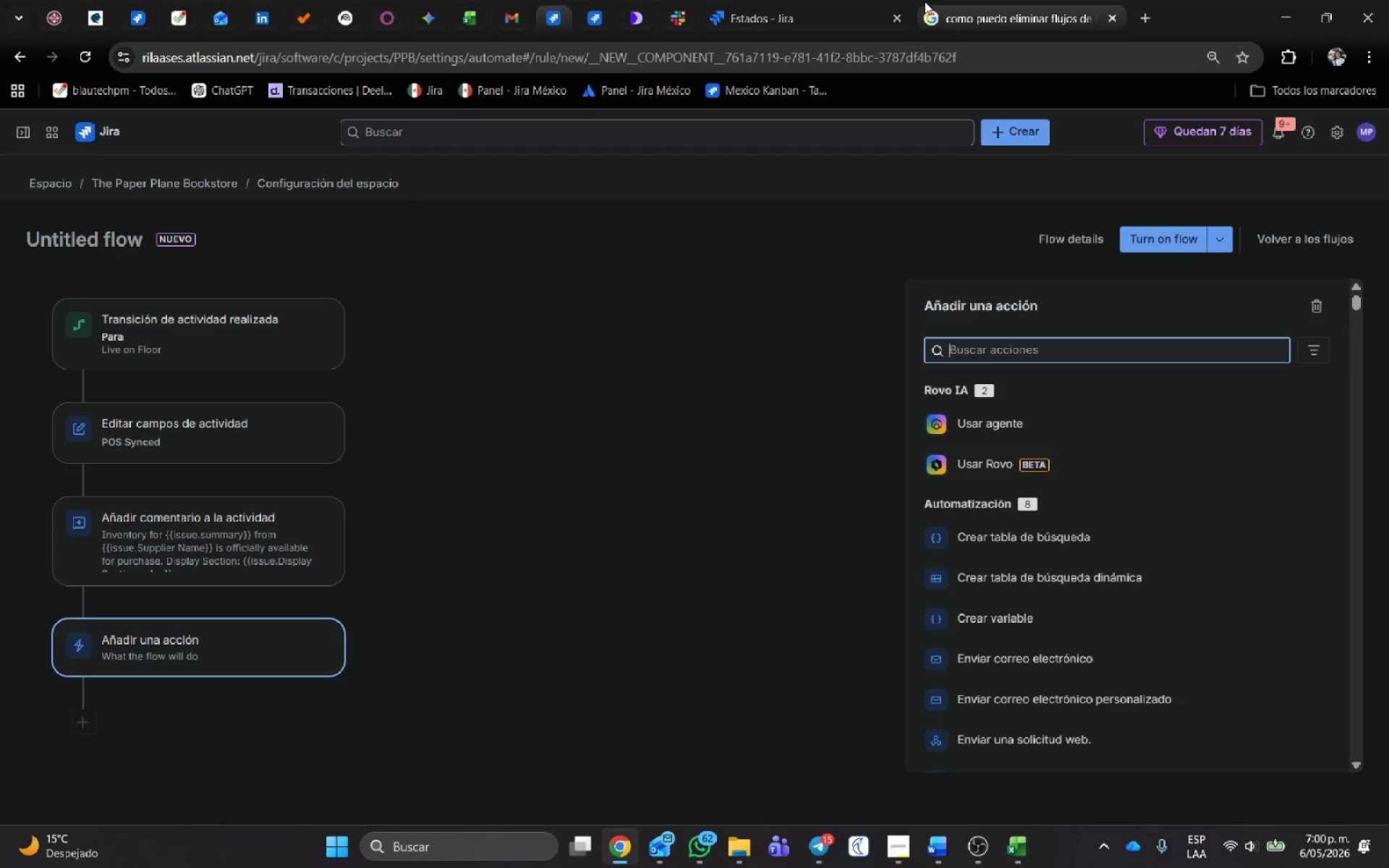 
left_click([799, 22])
 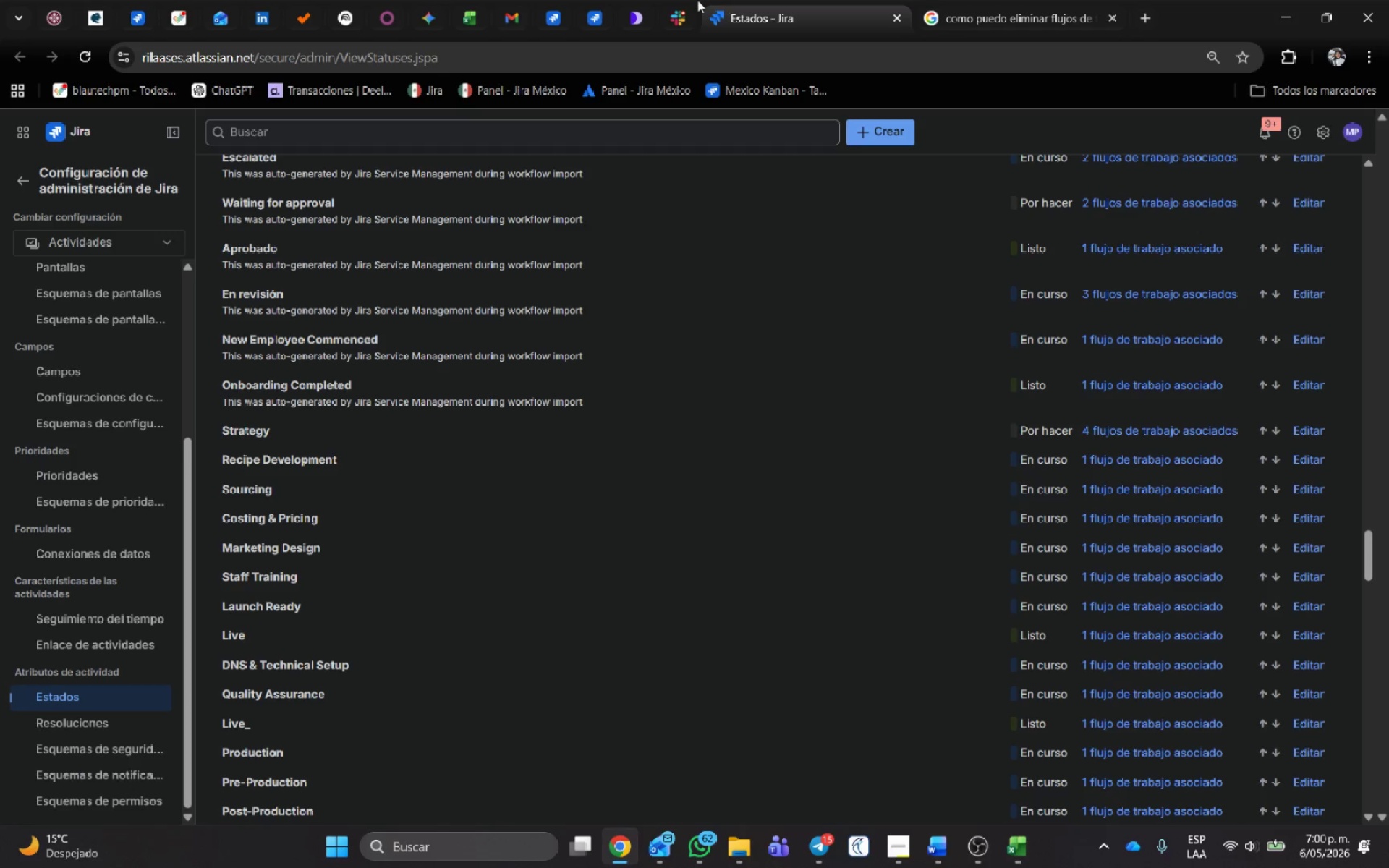 
right_click([767, 17])
 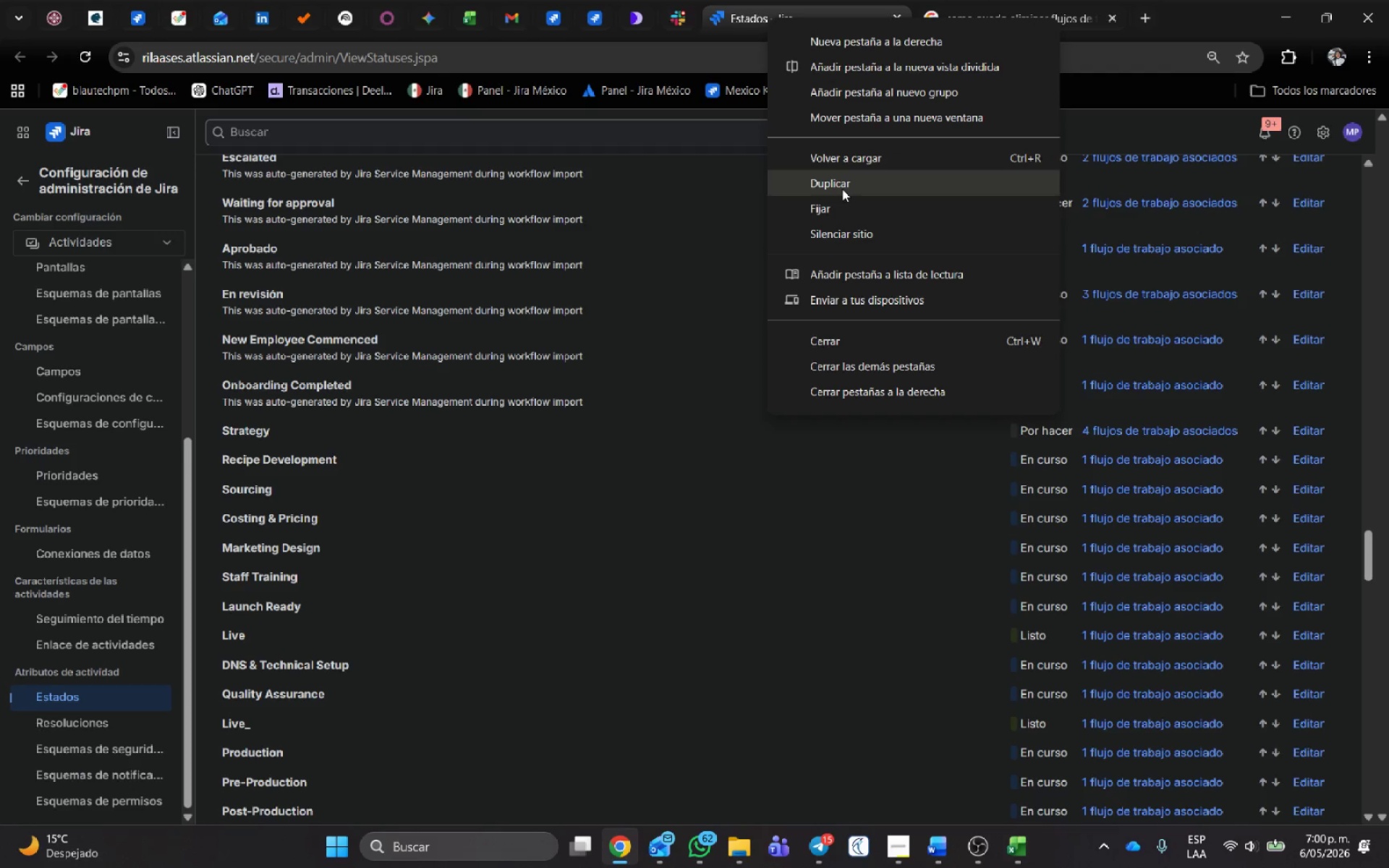 
left_click([841, 185])
 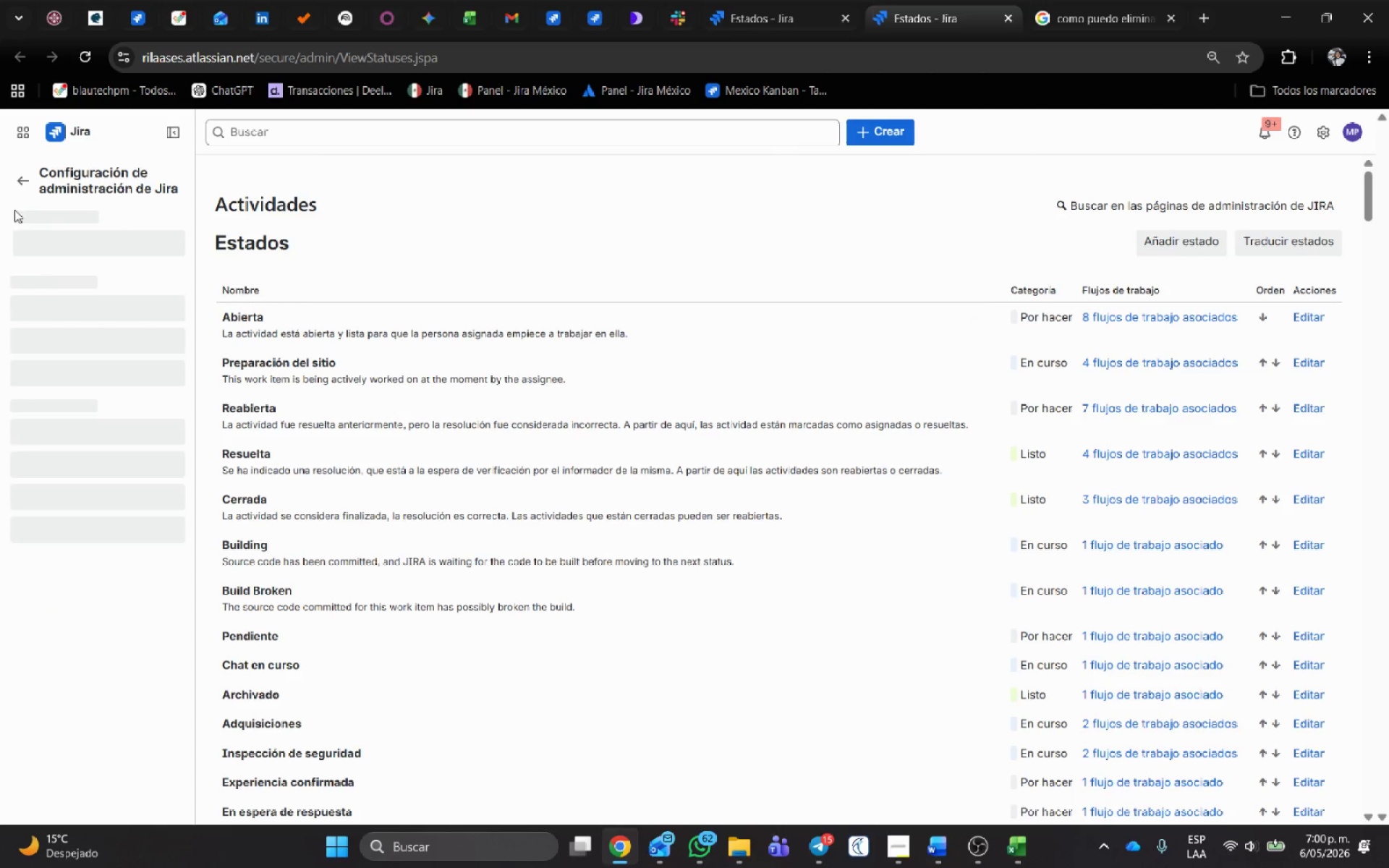 
scroll: coordinate [103, 661], scroll_direction: down, amount: 2.0
 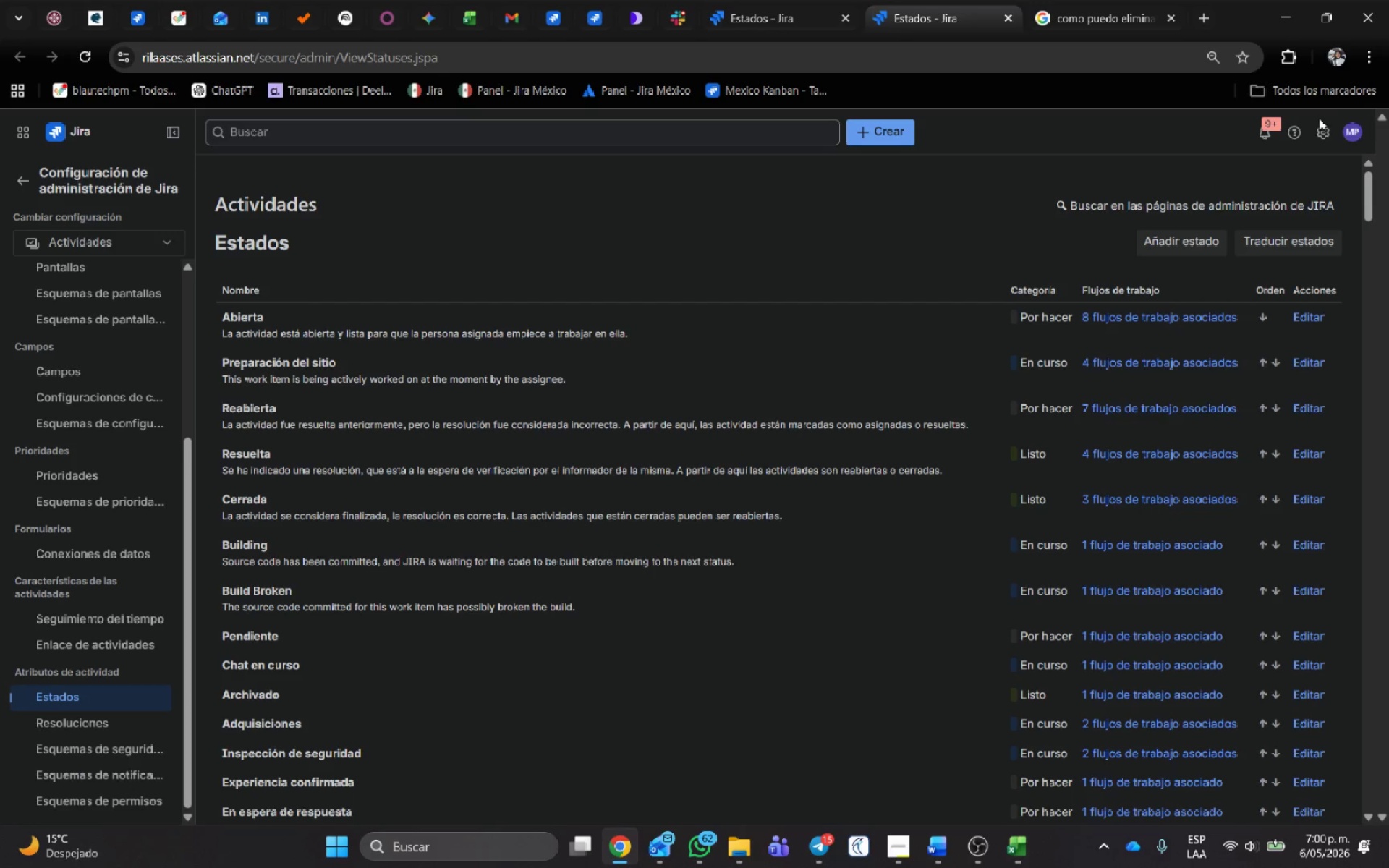 
left_click([1318, 133])
 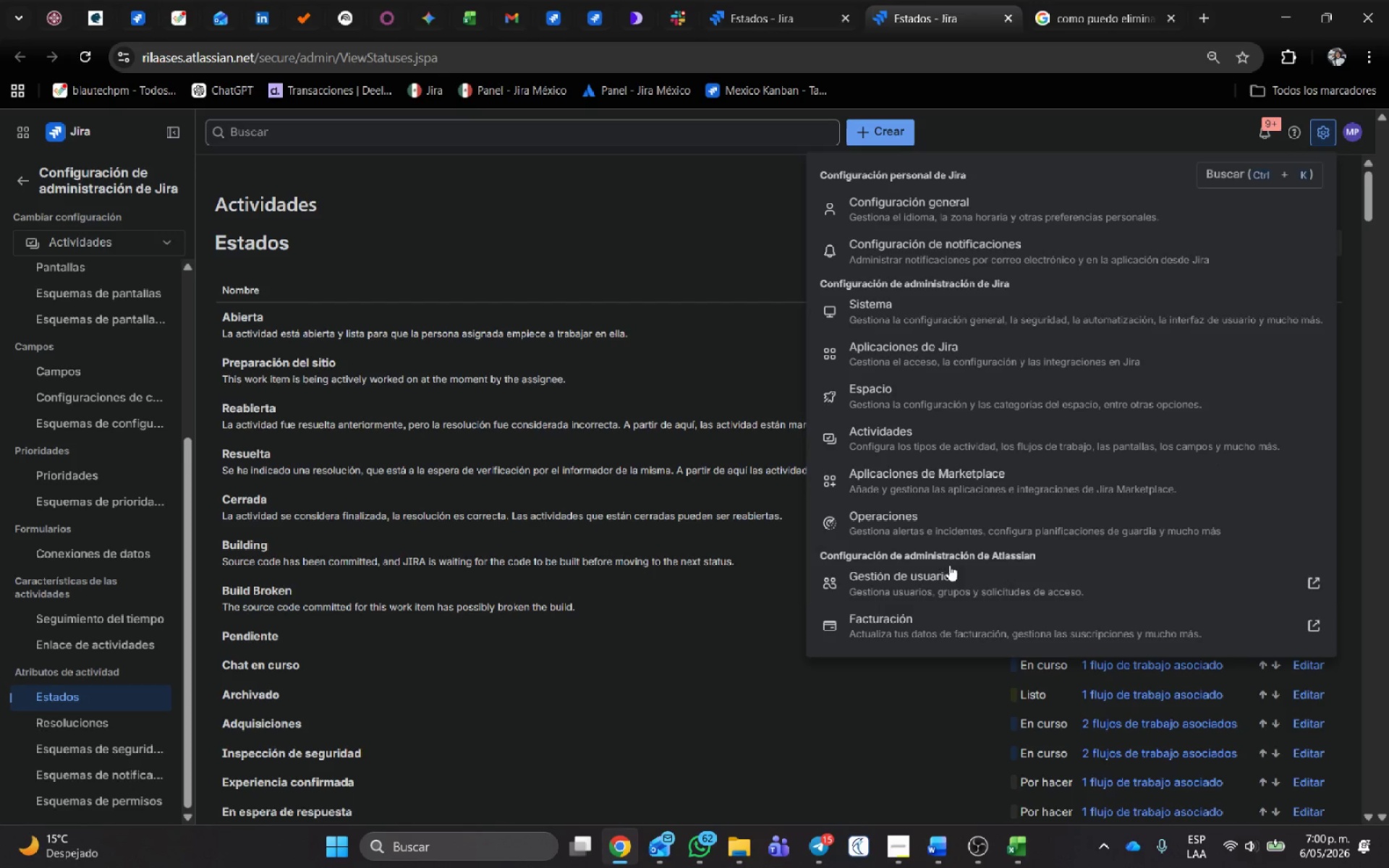 
left_click([893, 581])
 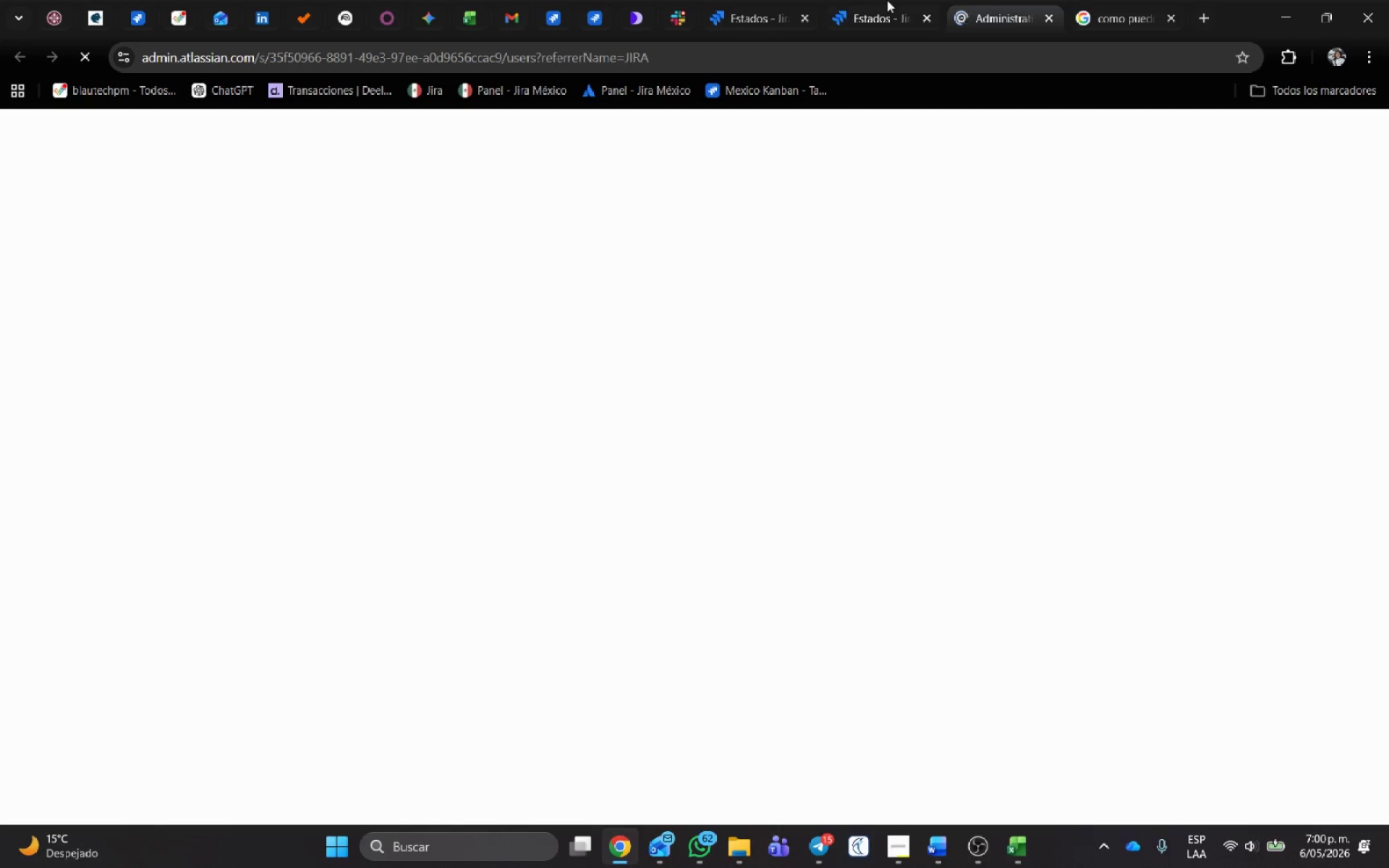 
middle_click([887, 0])
 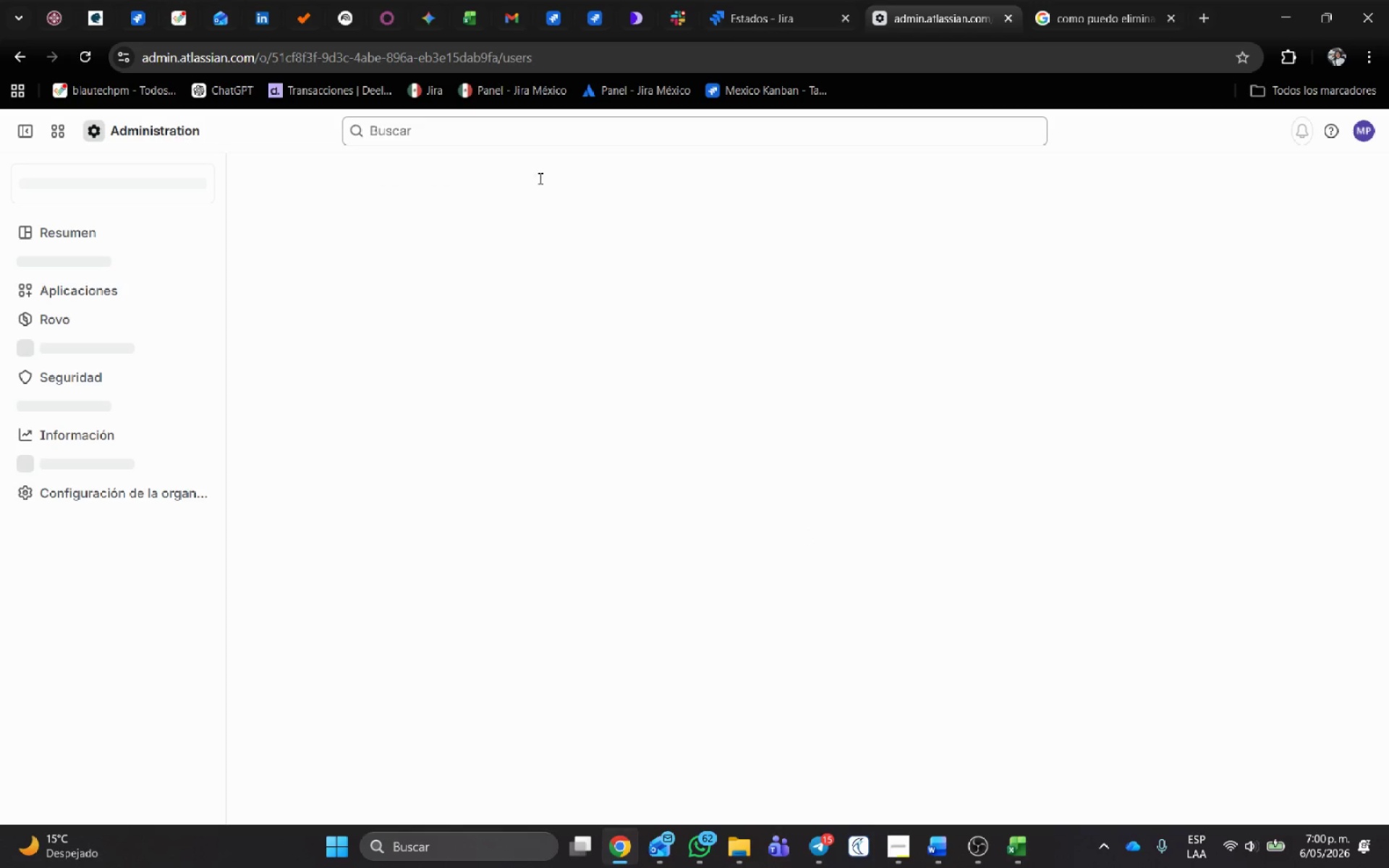 
wait(8.86)
 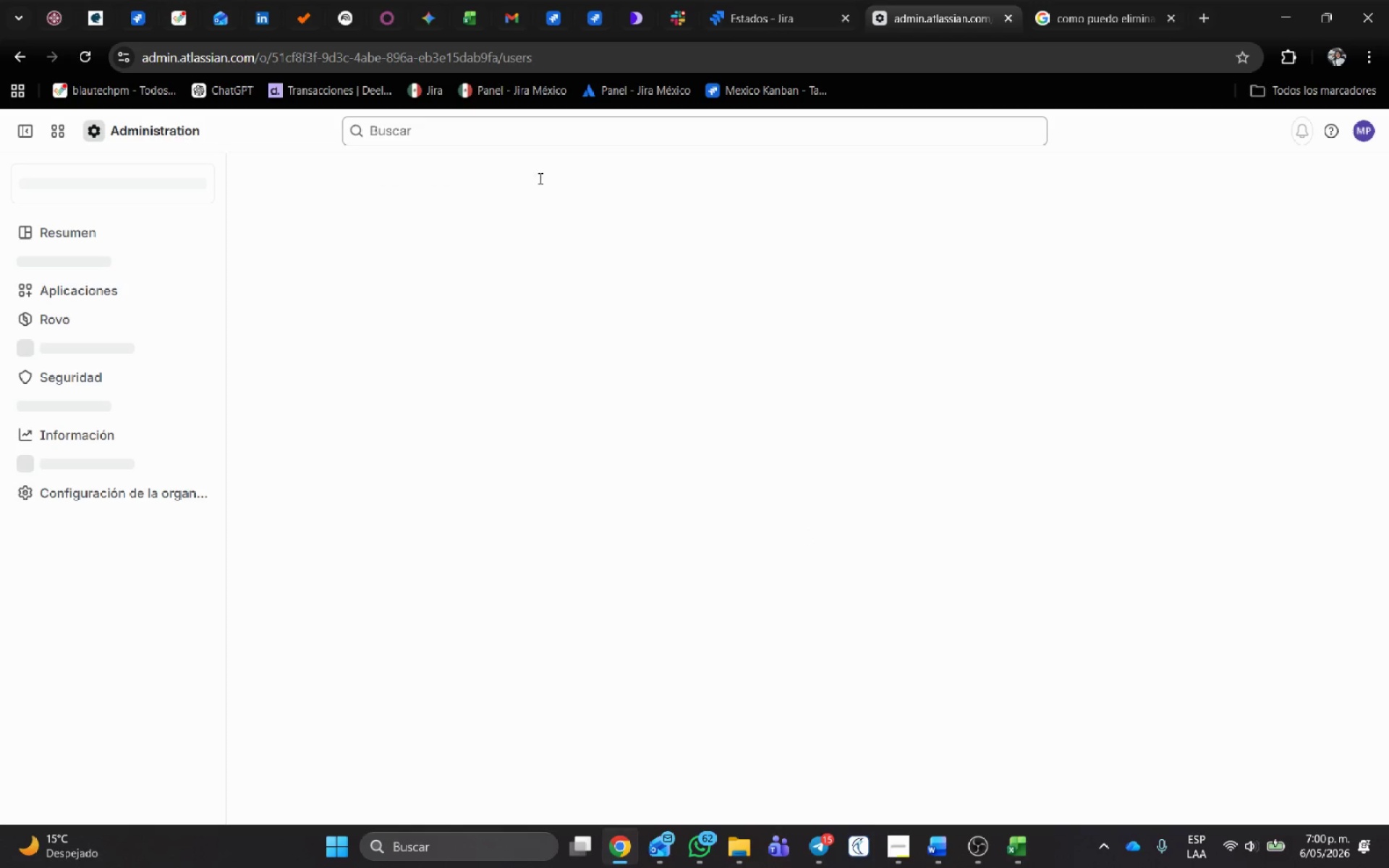 
left_click([1327, 574])
 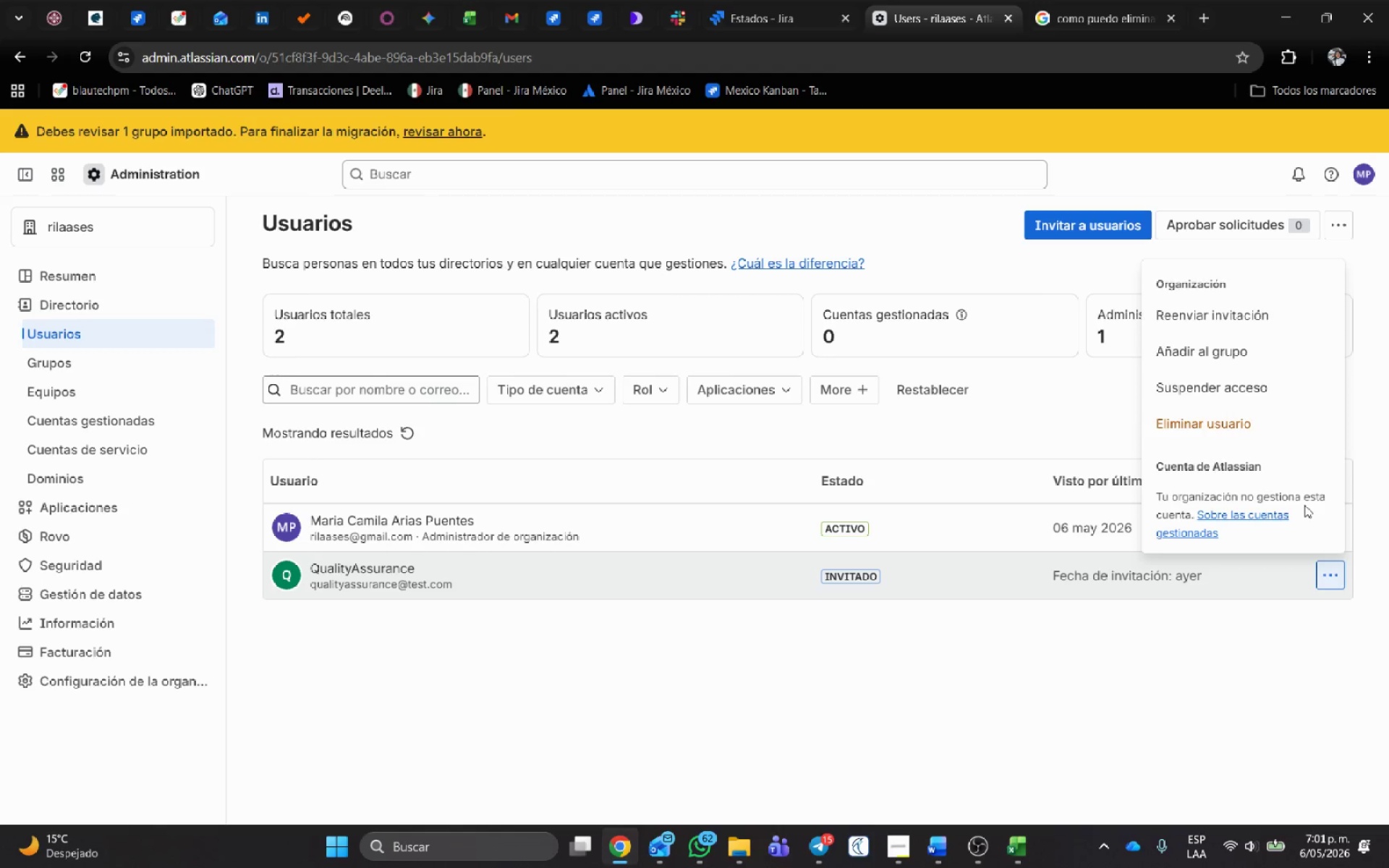 
left_click([1209, 420])
 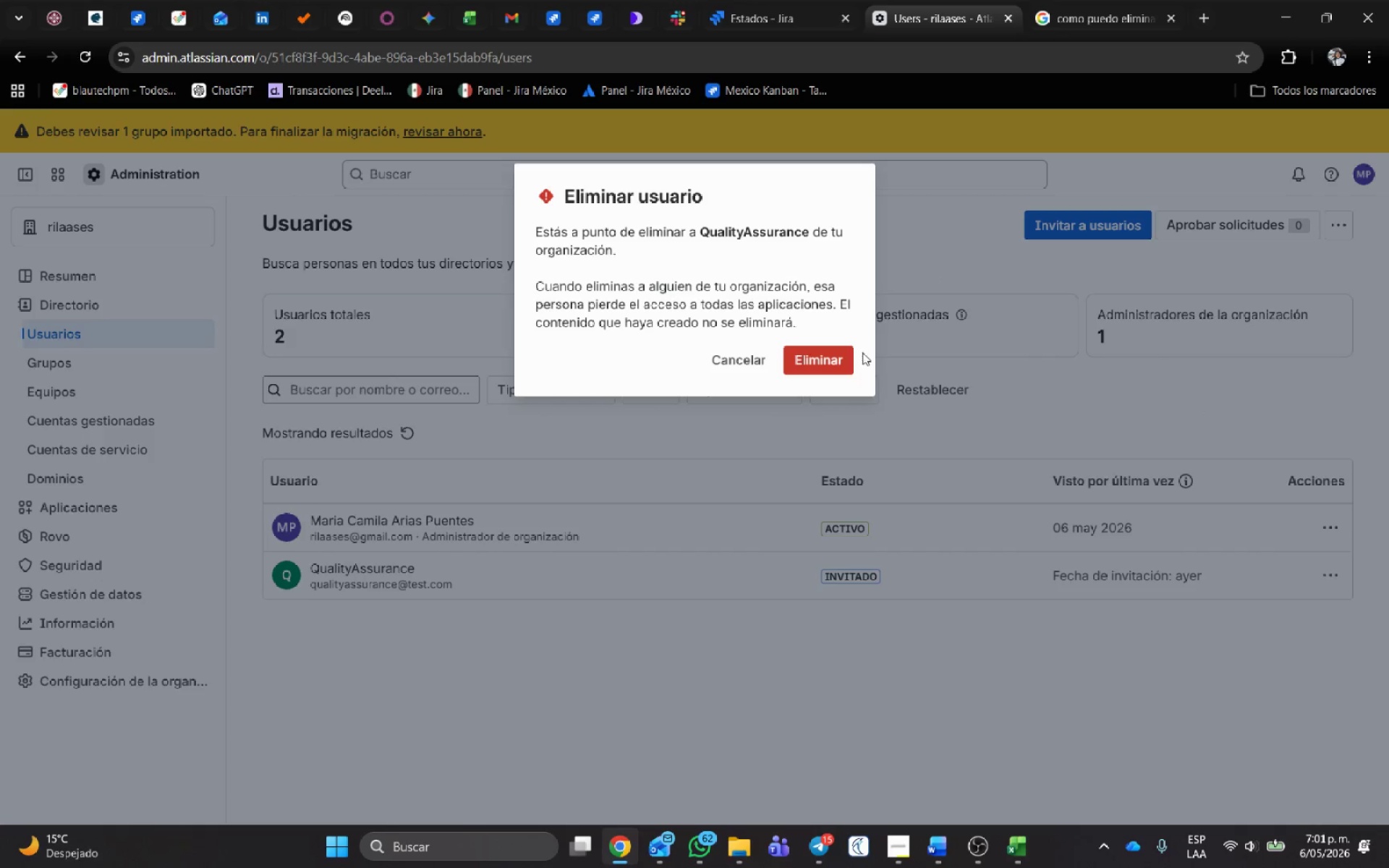 
left_click([828, 359])
 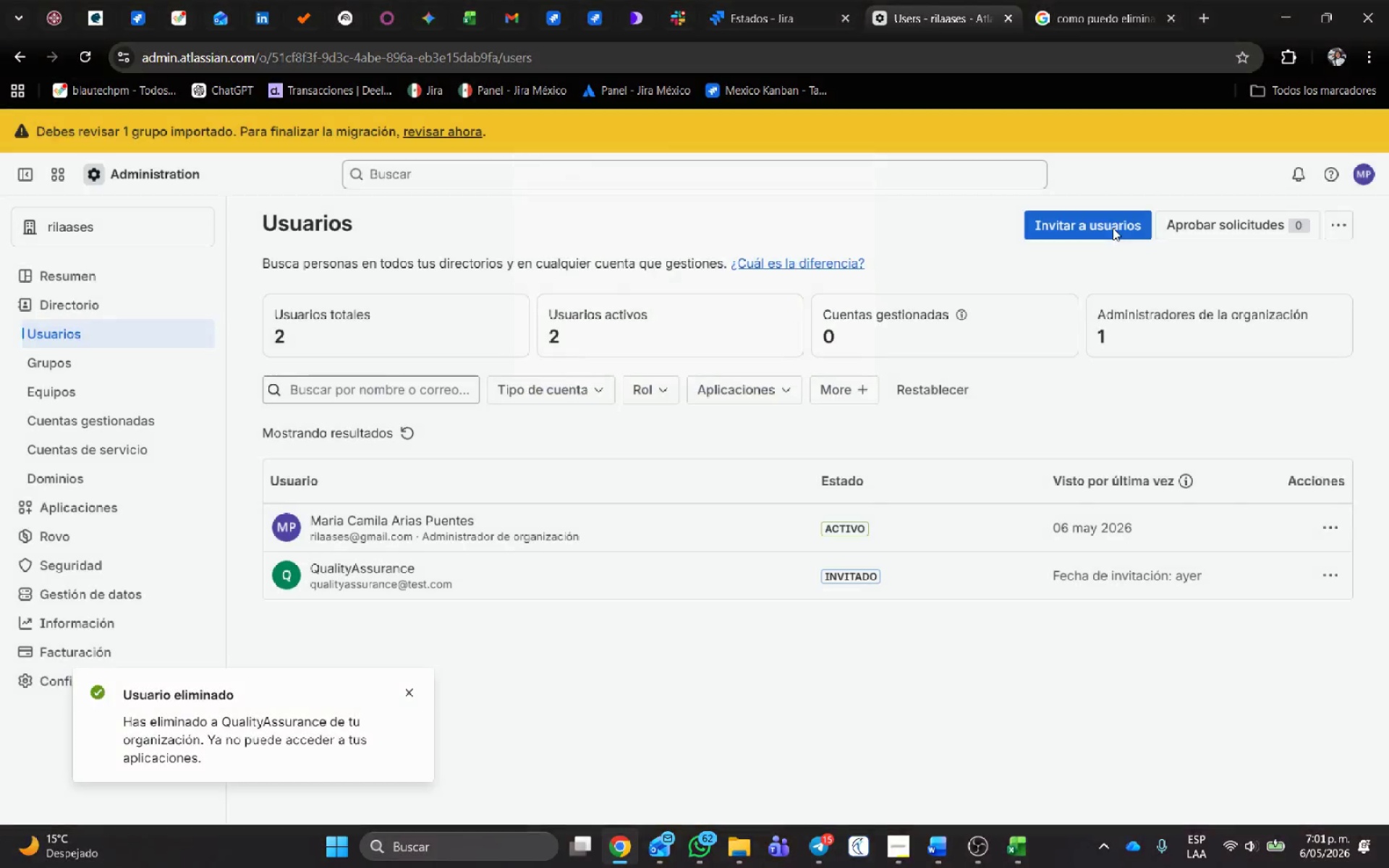 
left_click([1116, 221])
 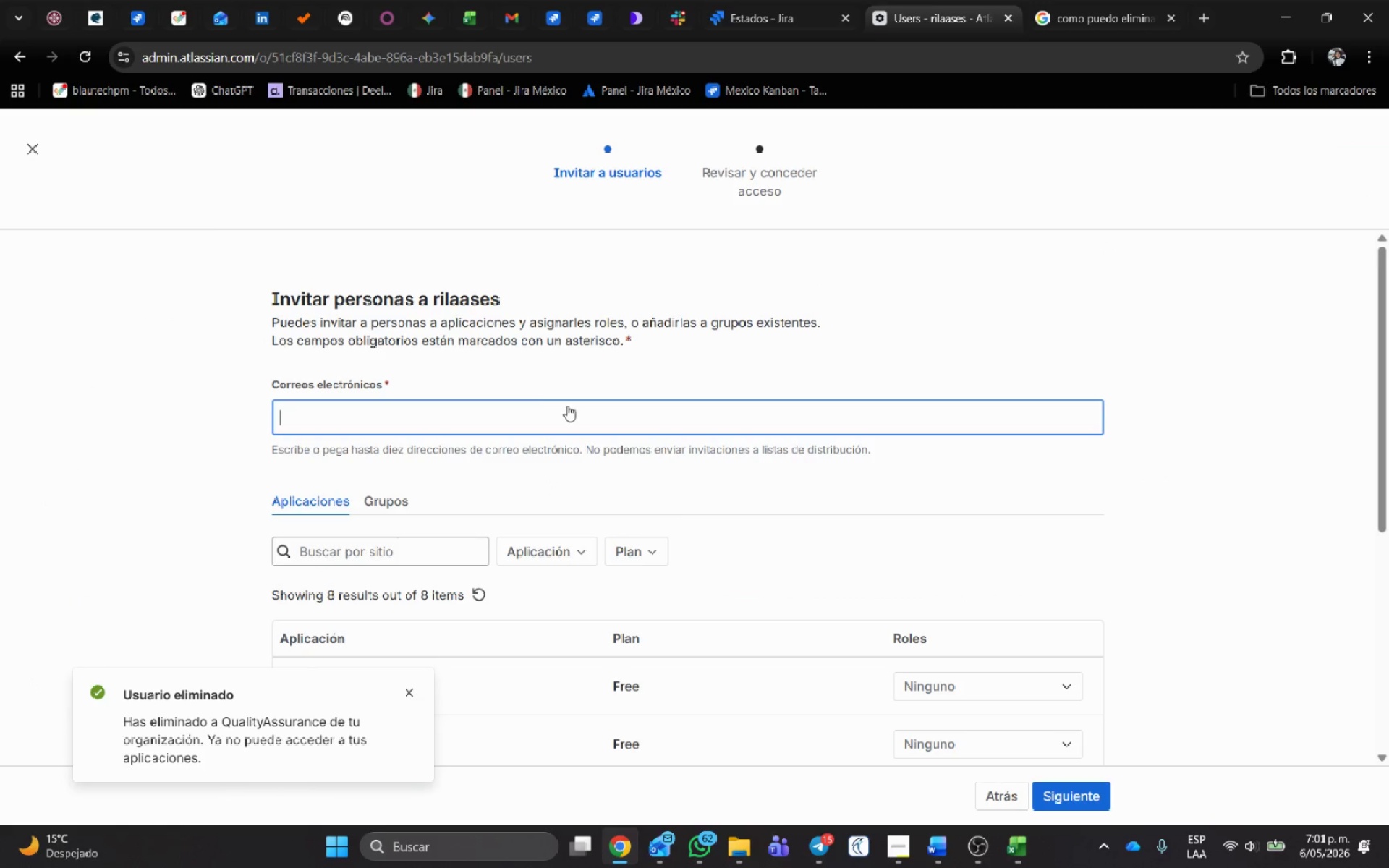 
left_click([572, 409])
 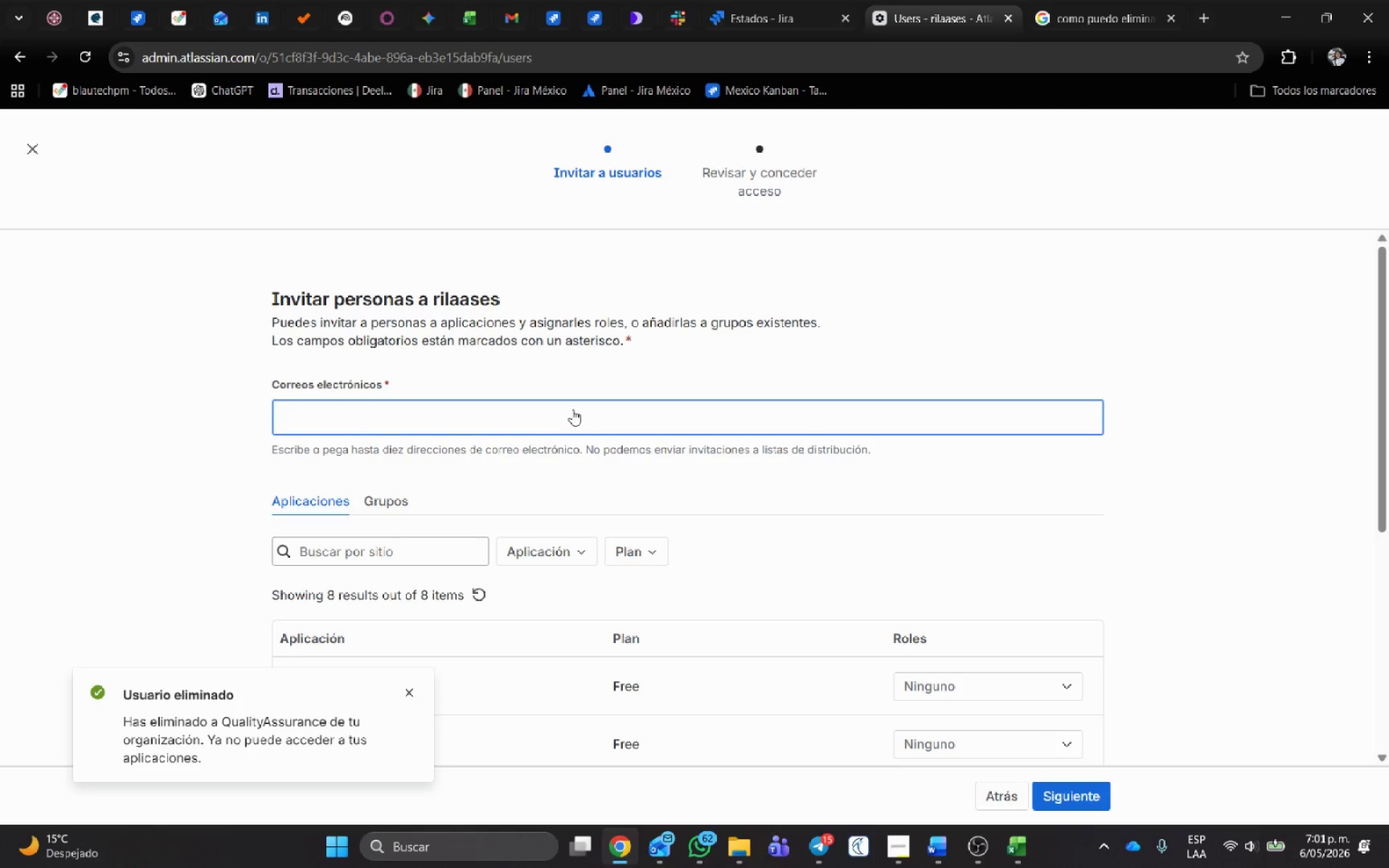 
type(St)
key(Backspace)
type(tore Manager)
 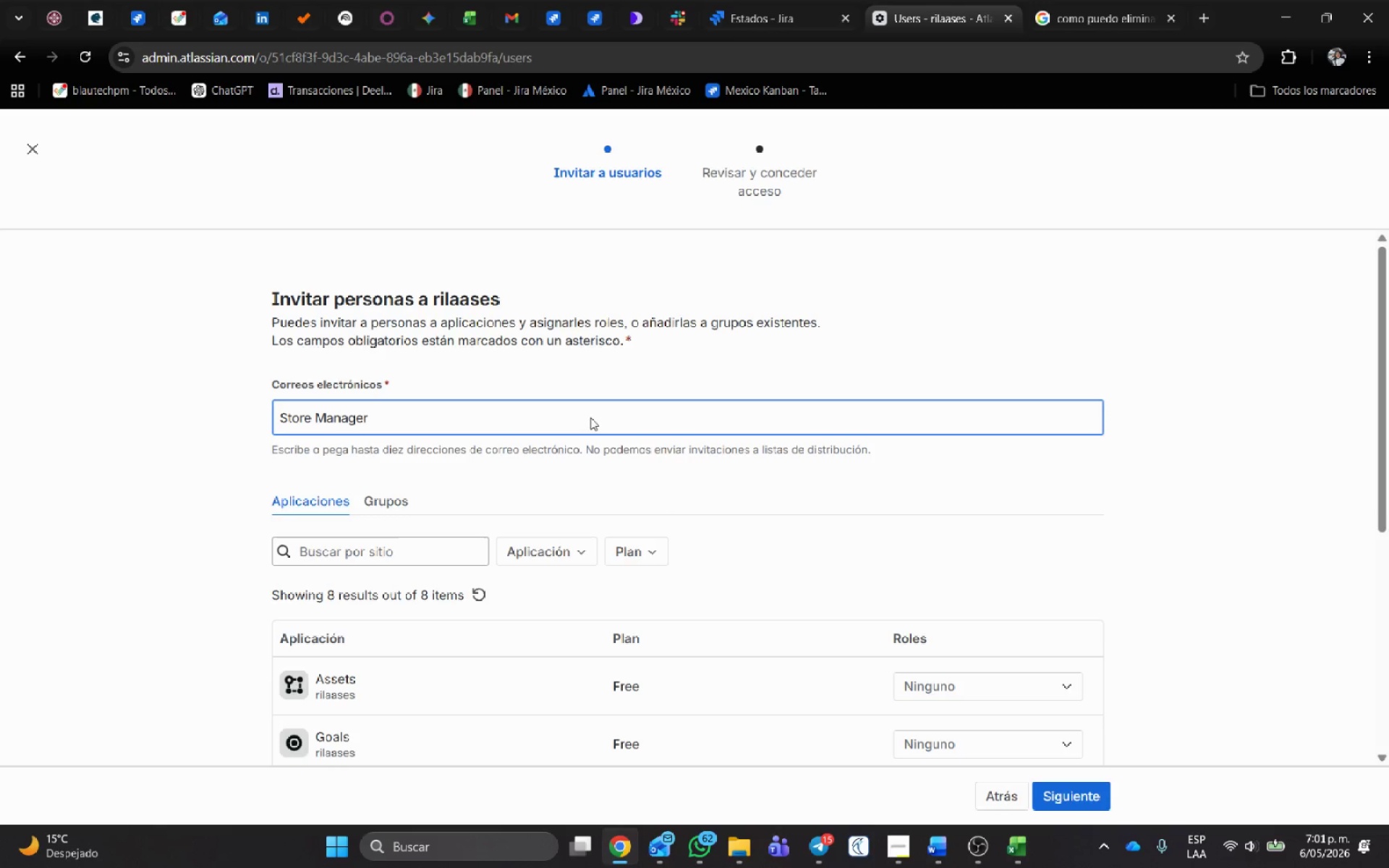 
scroll: coordinate [732, 497], scroll_direction: down, amount: 2.0
 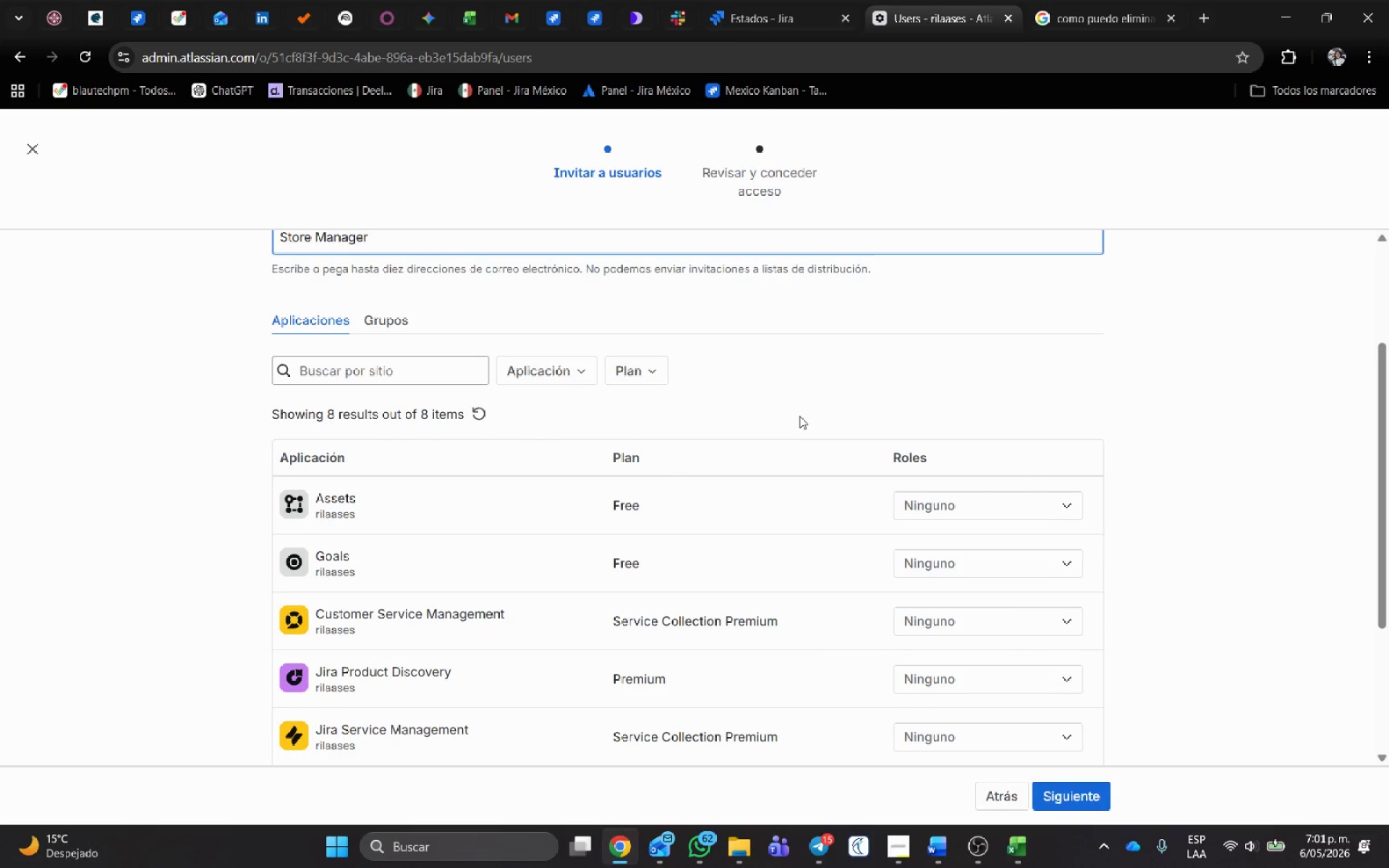 
scroll: coordinate [802, 412], scroll_direction: up, amount: 1.0
 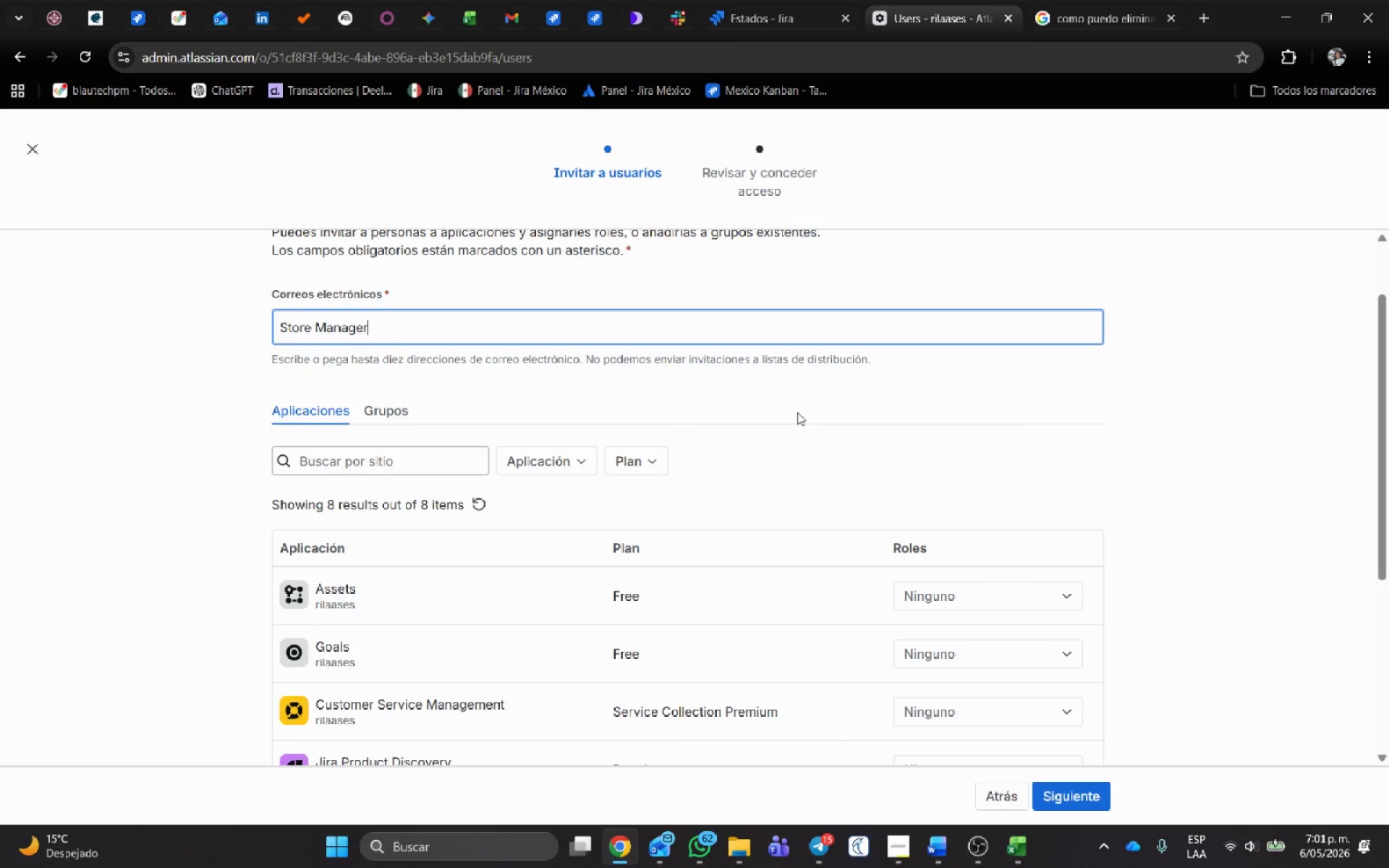 
hold_key(key=Backspace, duration=0.77)
 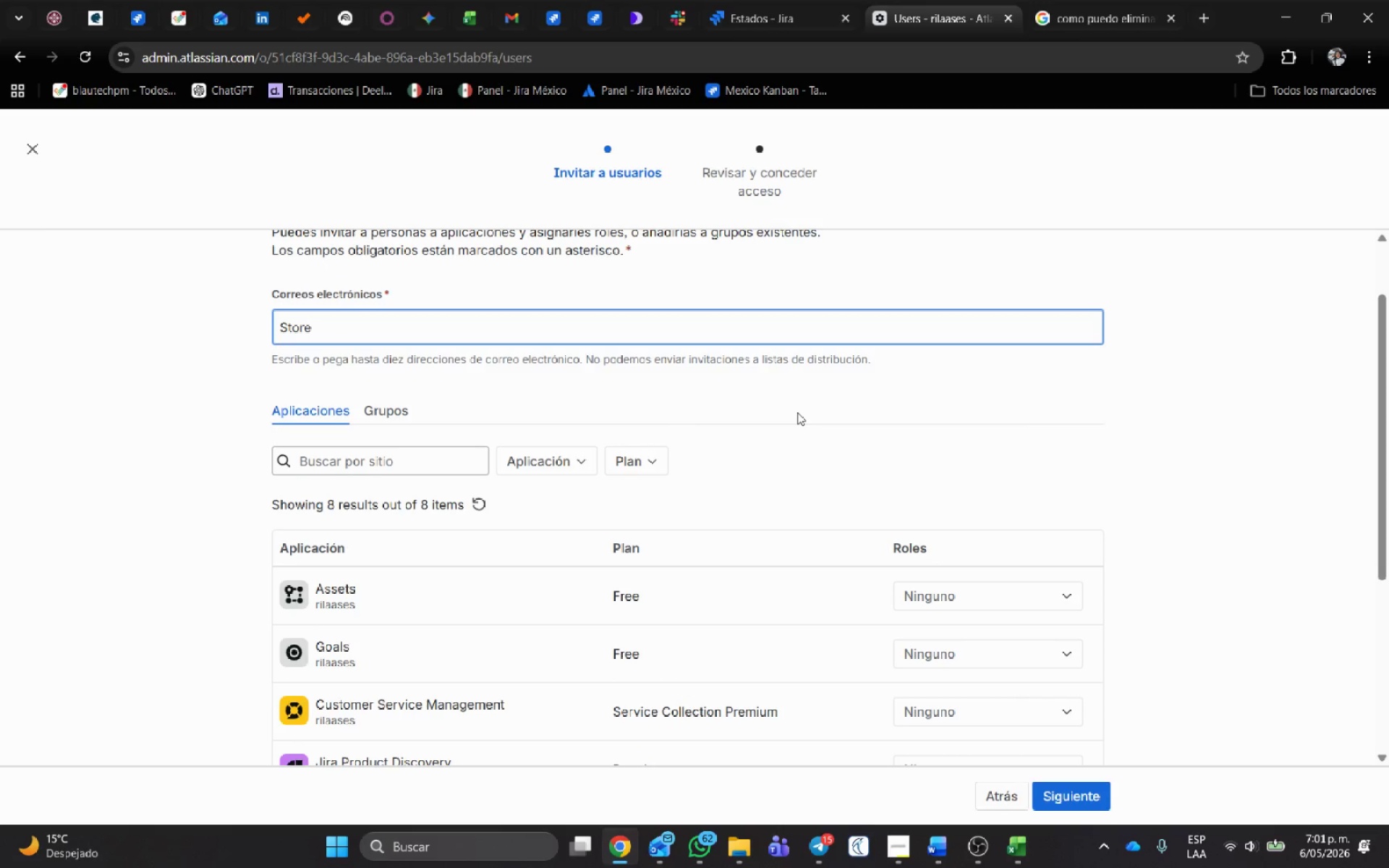 
type(Manager.)
key(Backspace)
 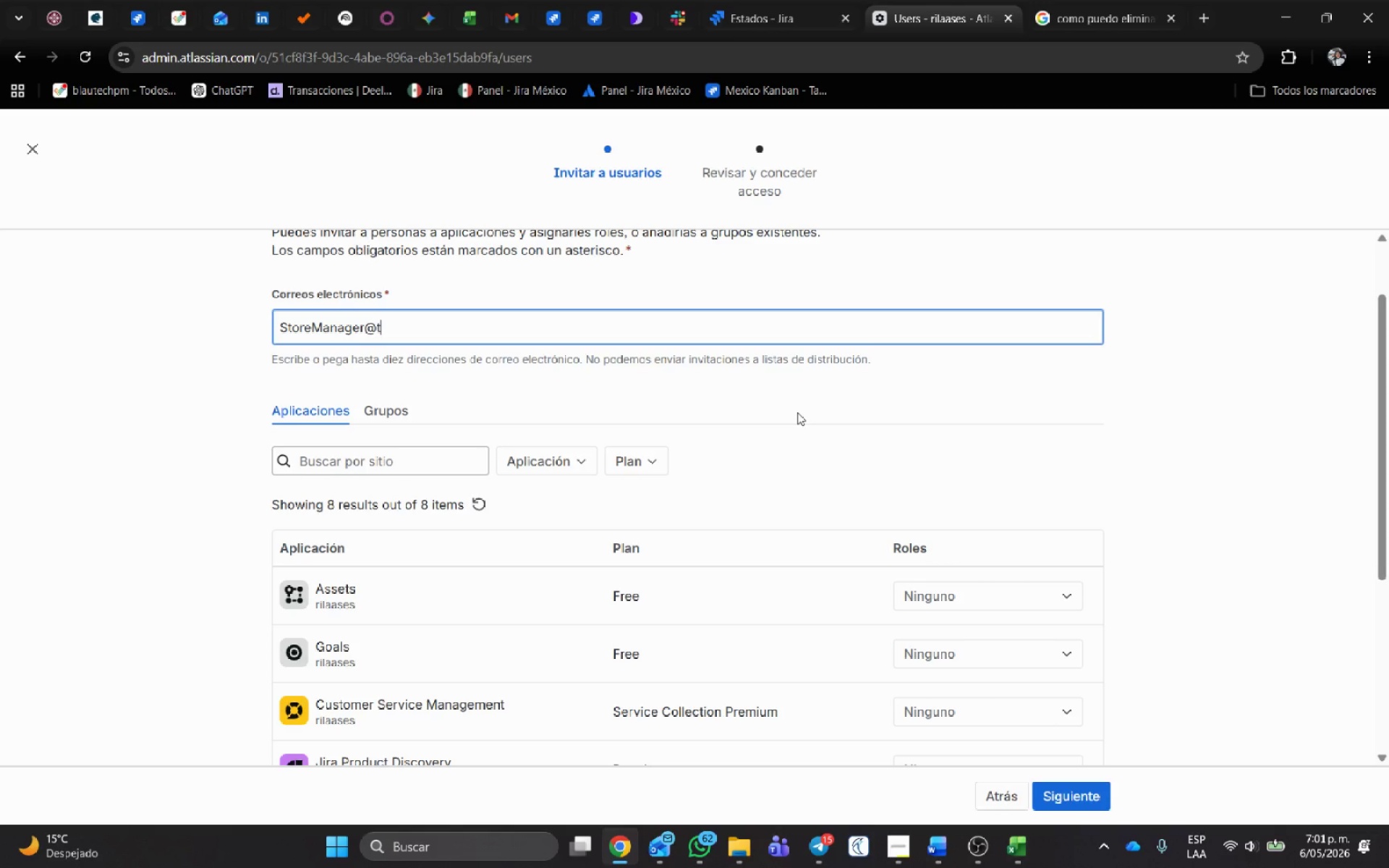 
 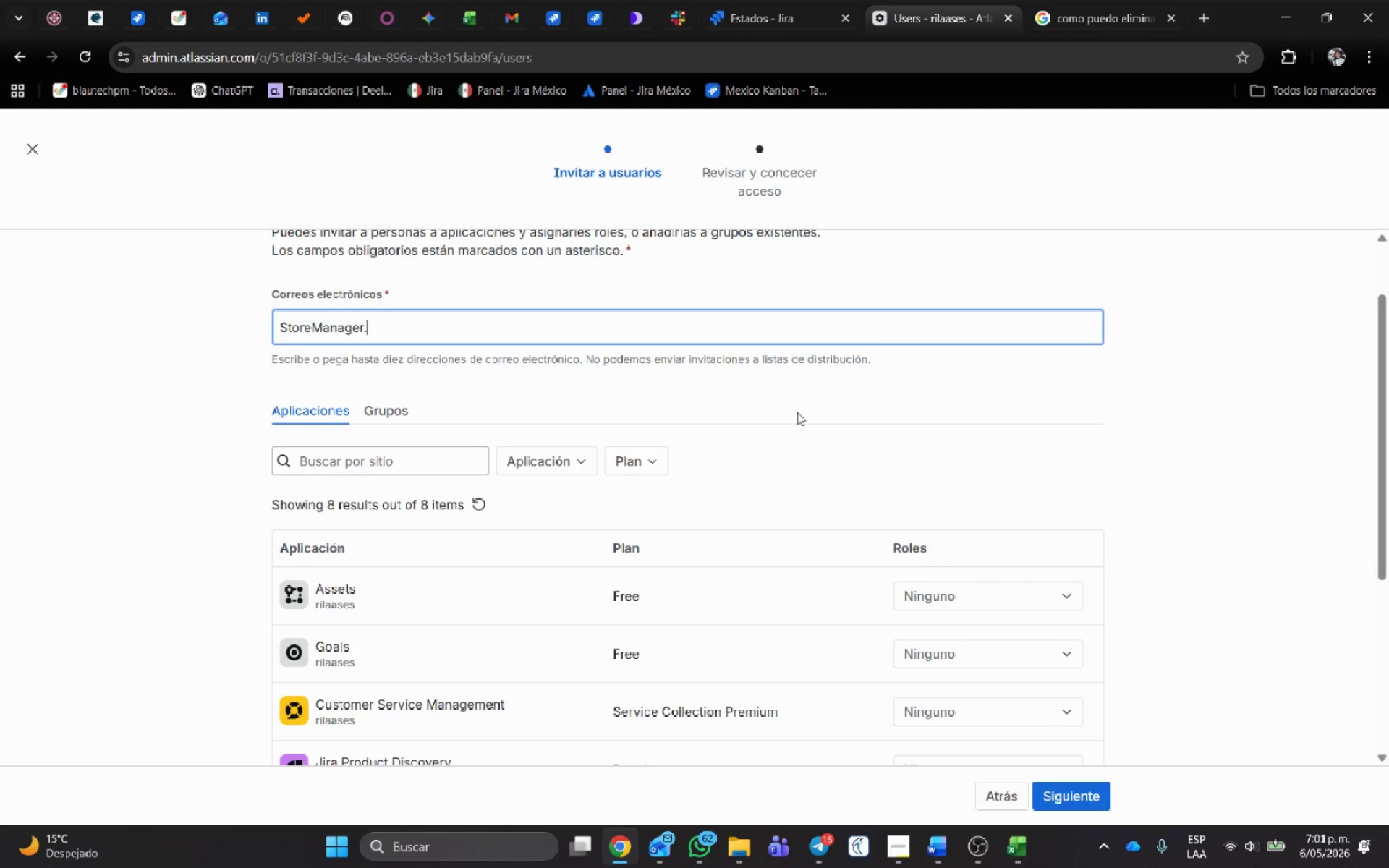 
key(Control+ControlLeft)
 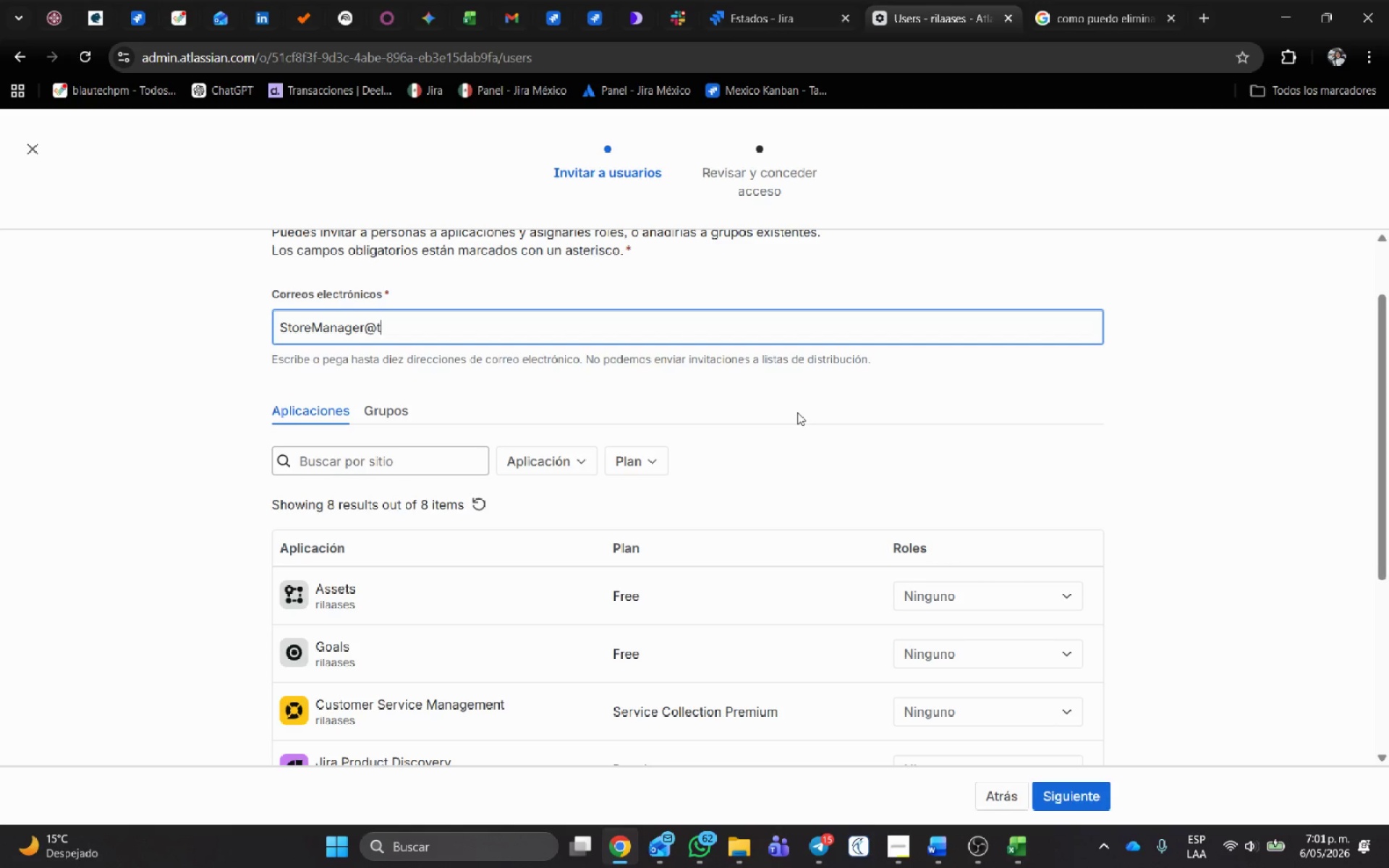 
key(Alt+Control+AltRight)
 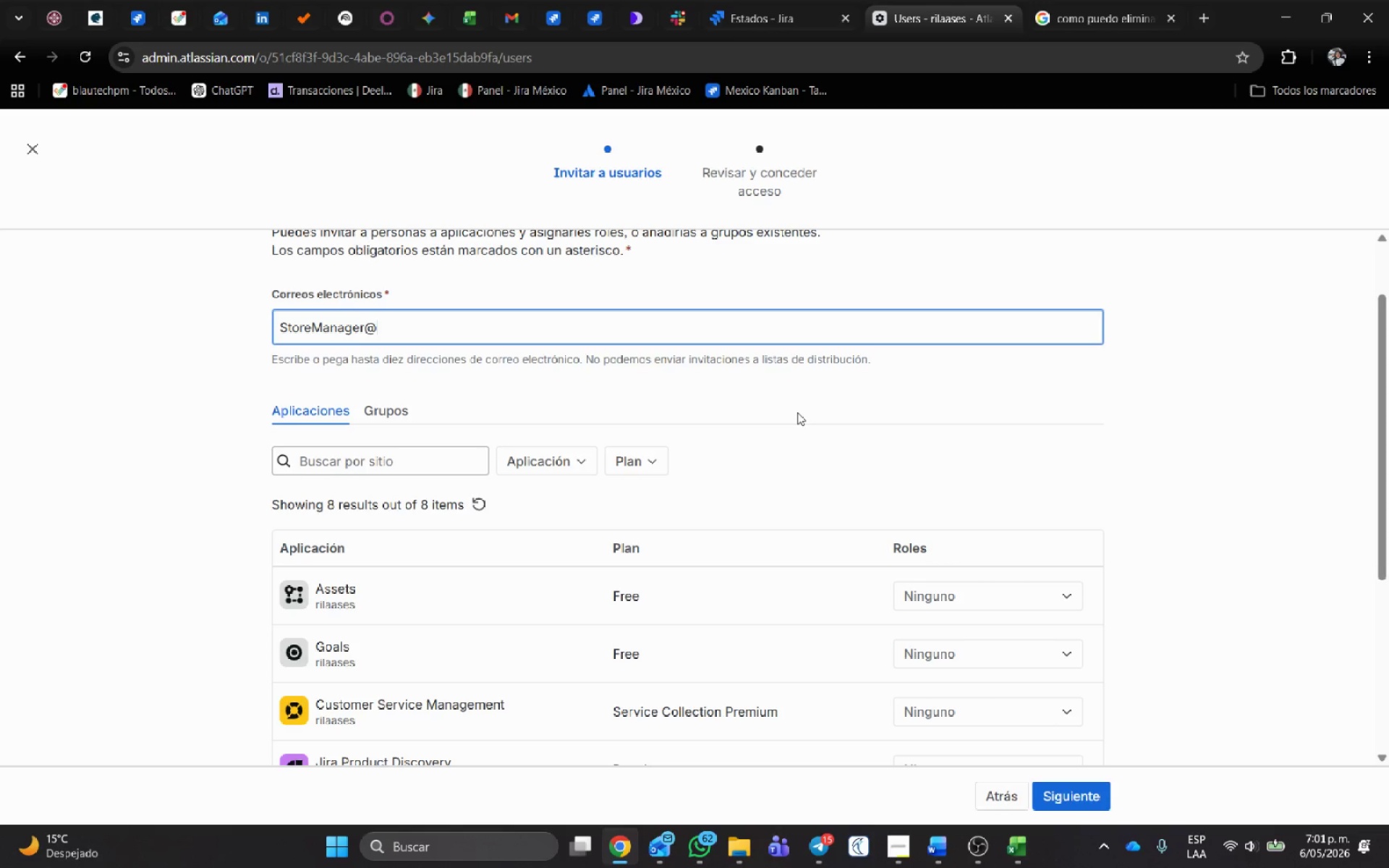 
key(Alt+Control+Q)
 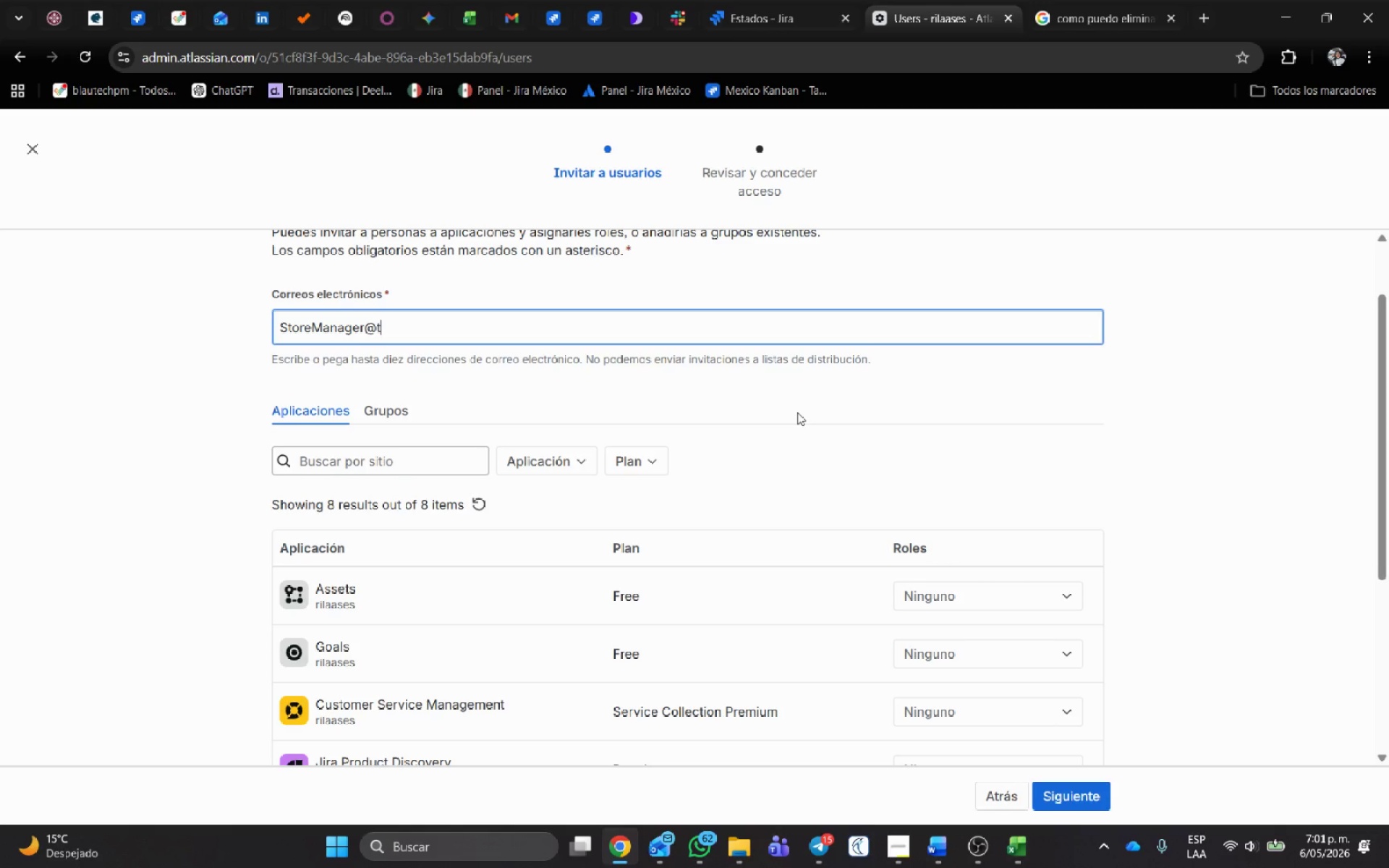 
type(test.o)
key(Backspace)
type(com)
 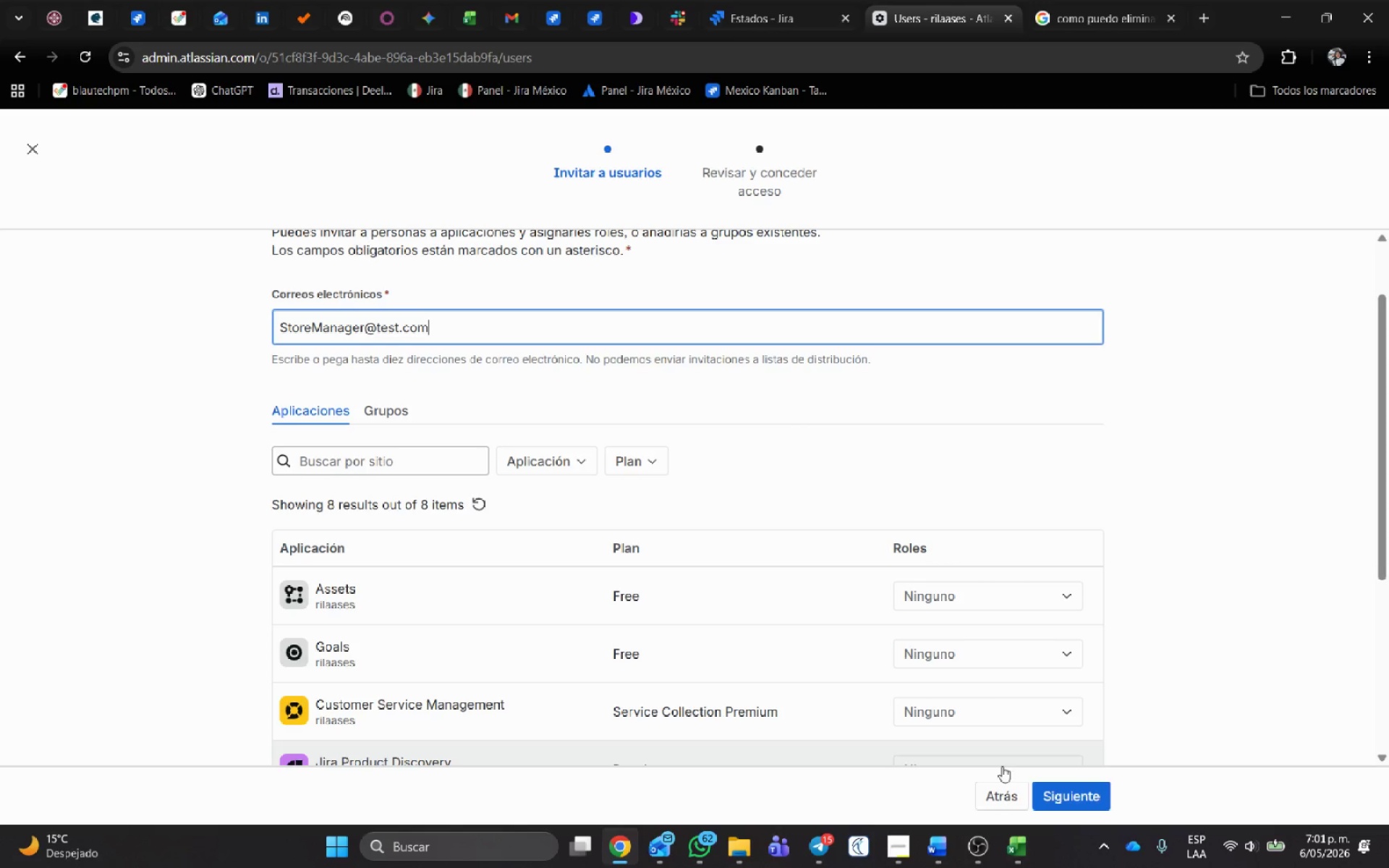 
left_click([1073, 802])
 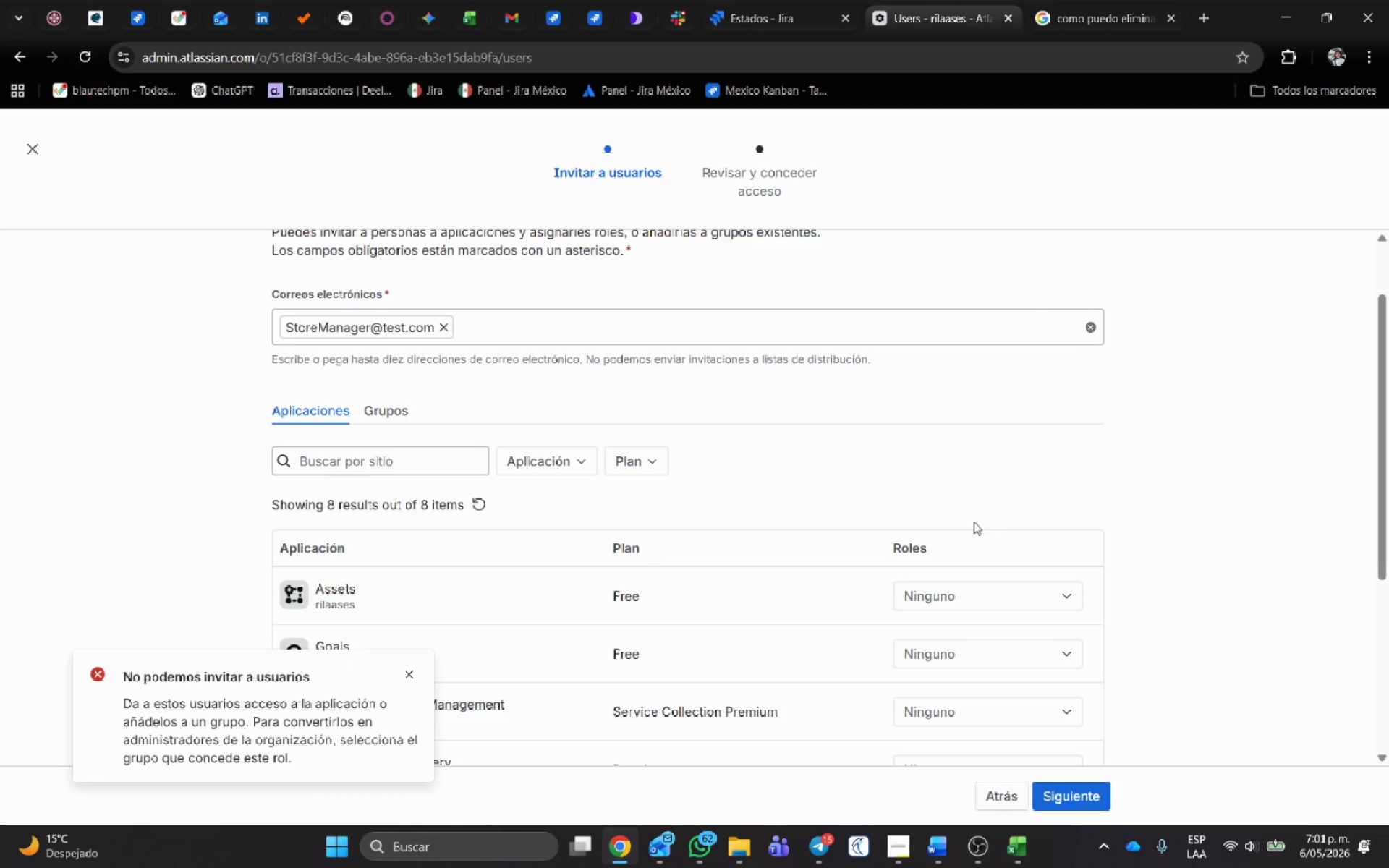 
scroll: coordinate [657, 529], scroll_direction: down, amount: 5.0
 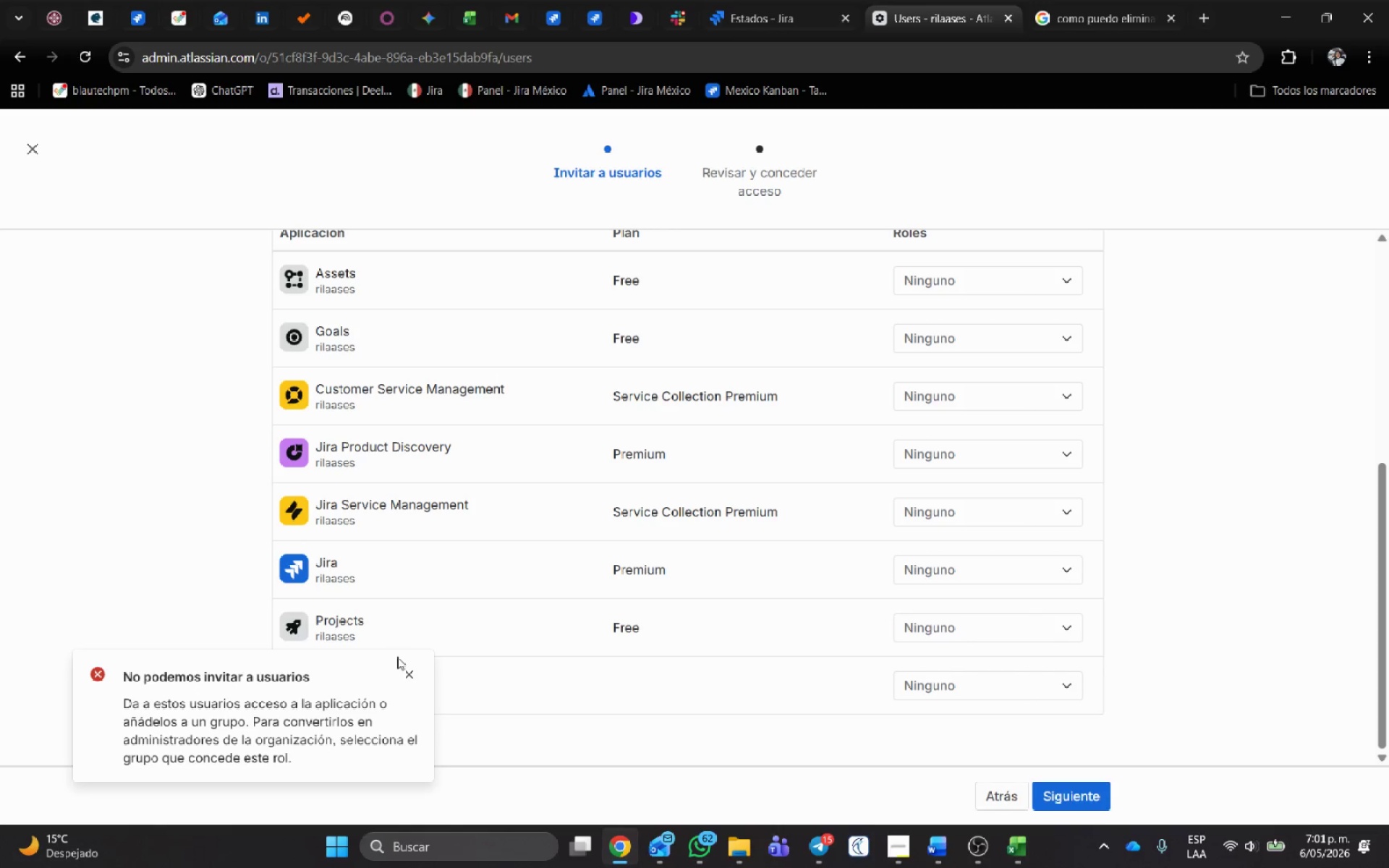 
left_click([409, 676])
 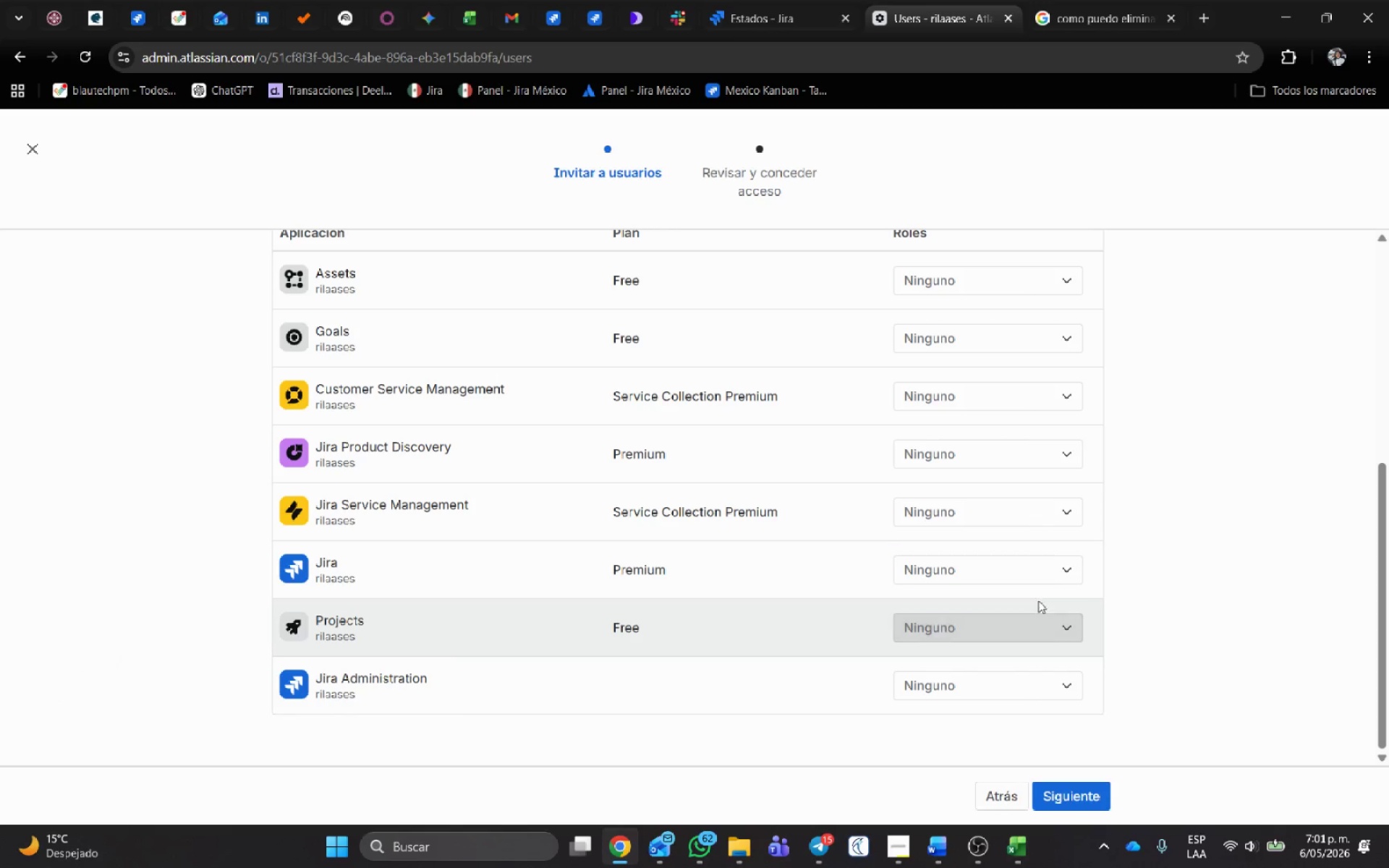 
left_click([1037, 580])
 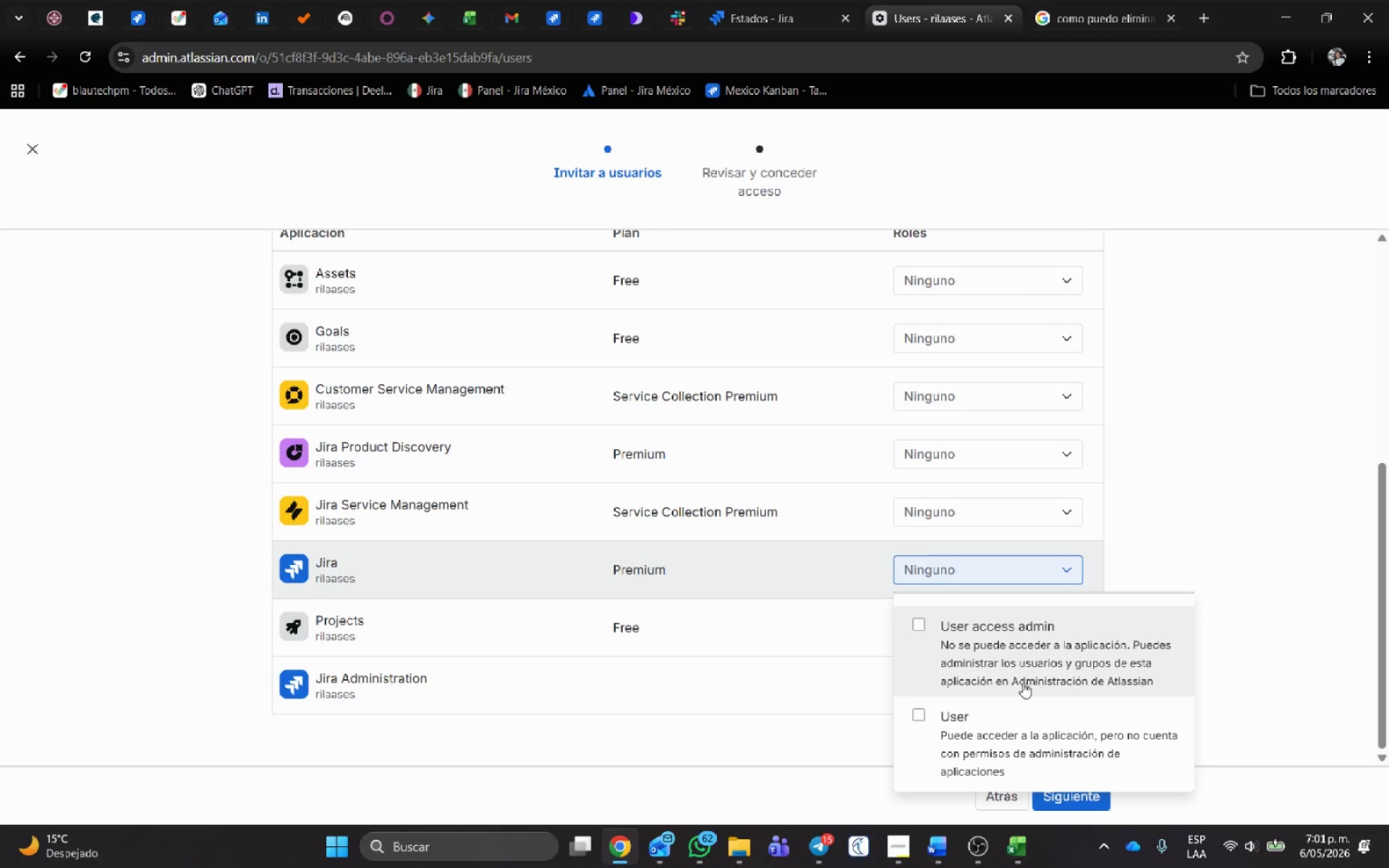 
left_click([1027, 725])
 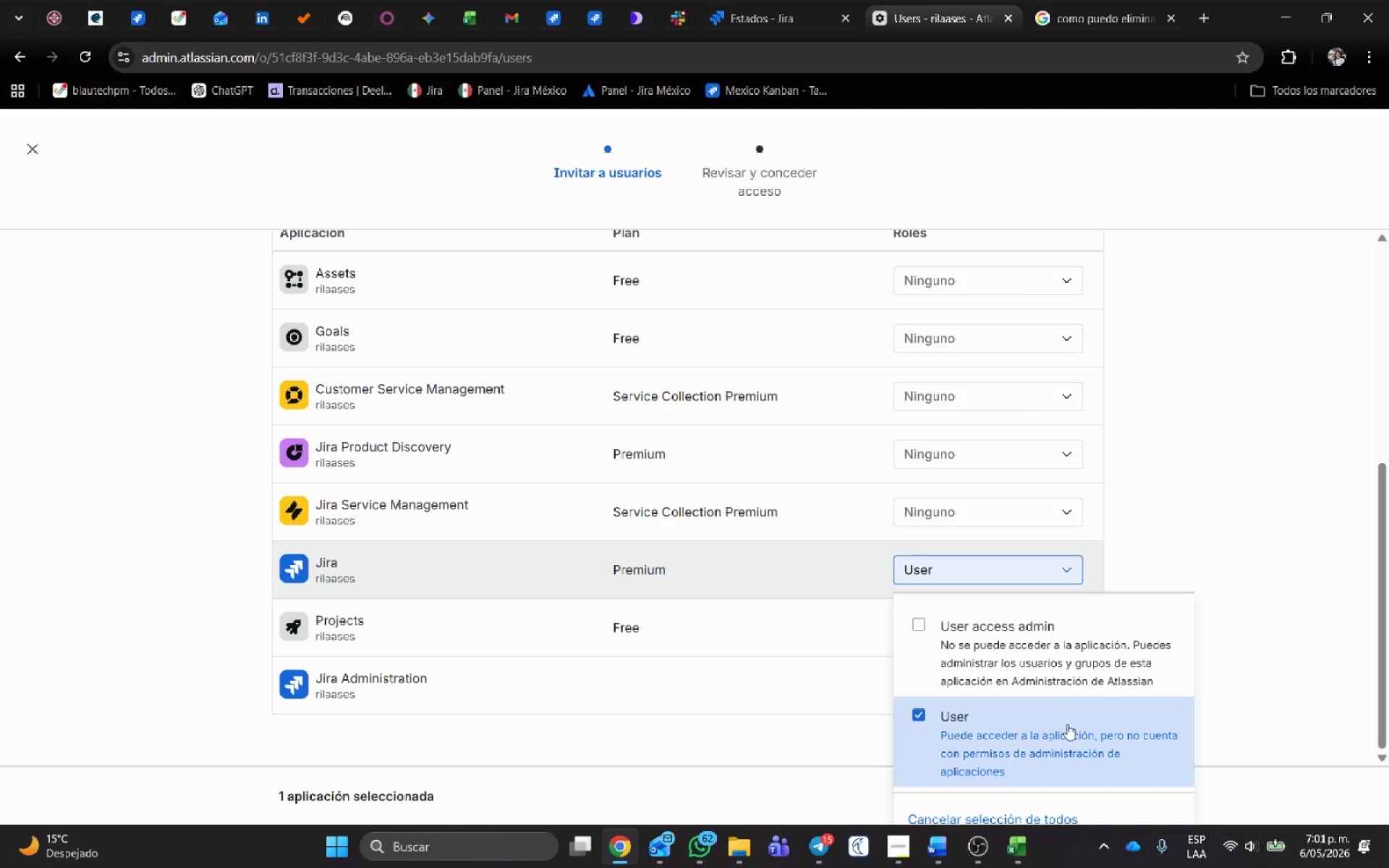 
scroll: coordinate [1337, 642], scroll_direction: down, amount: 3.0
 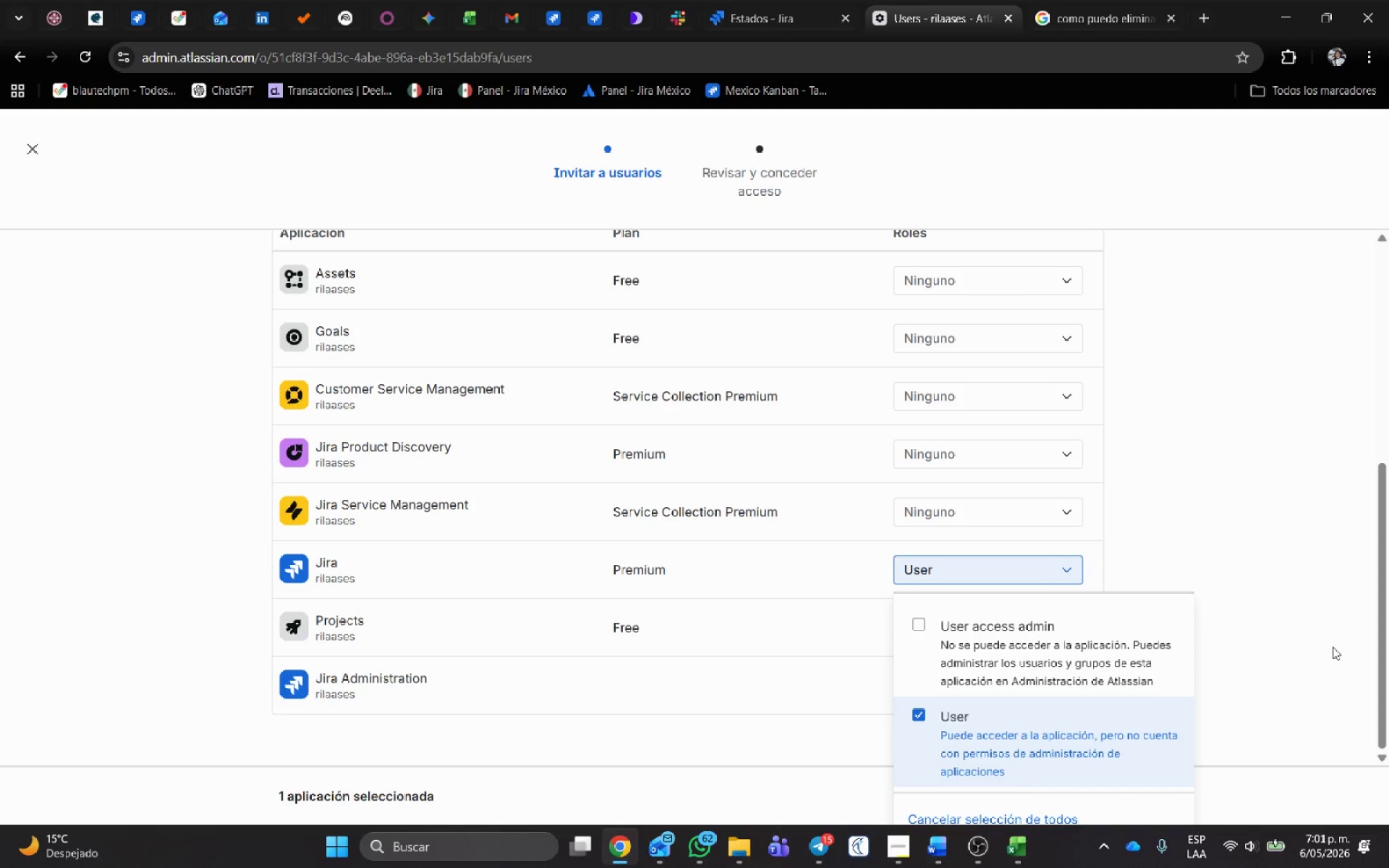 
left_click([1333, 647])
 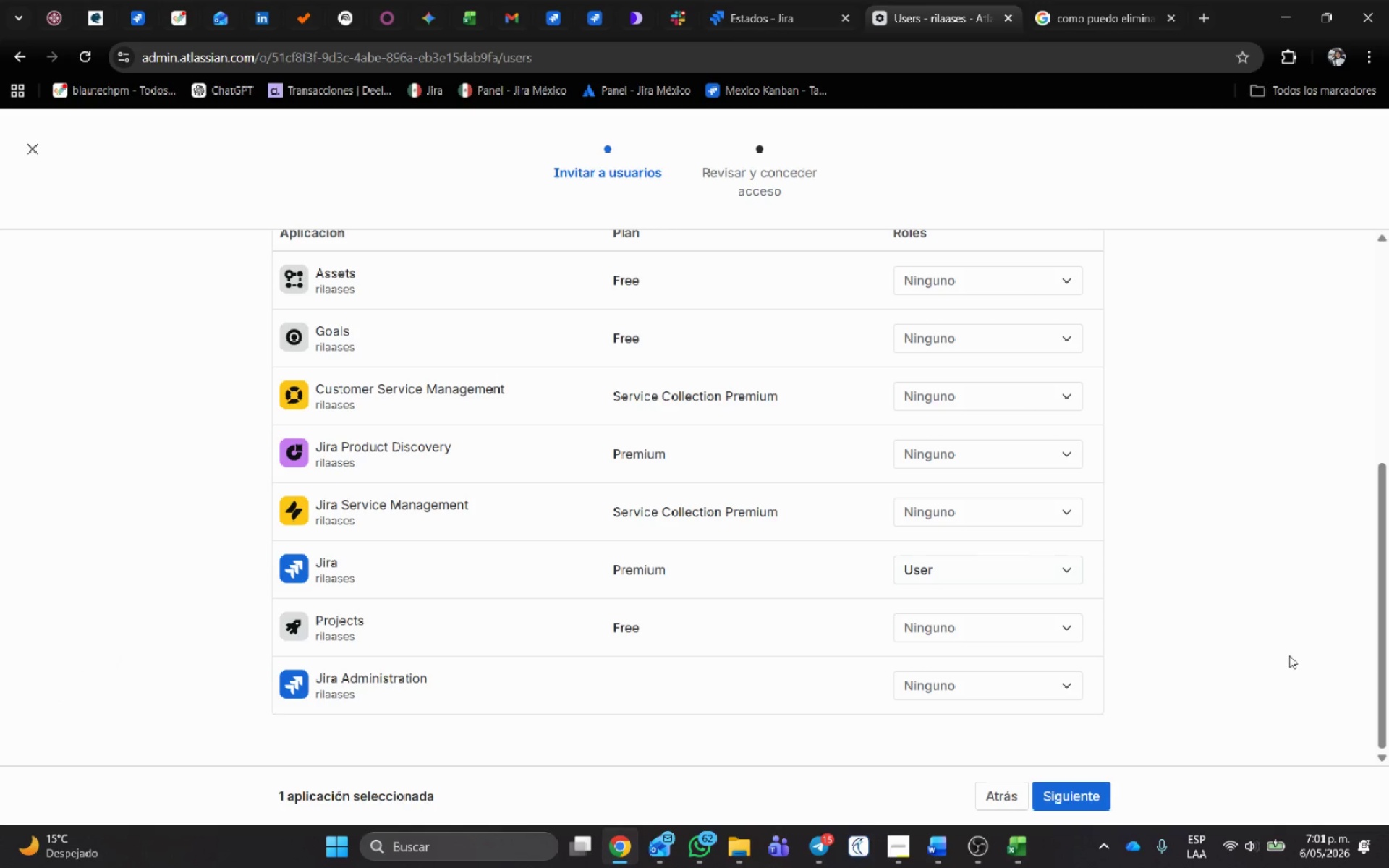 
scroll: coordinate [1289, 655], scroll_direction: down, amount: 2.0
 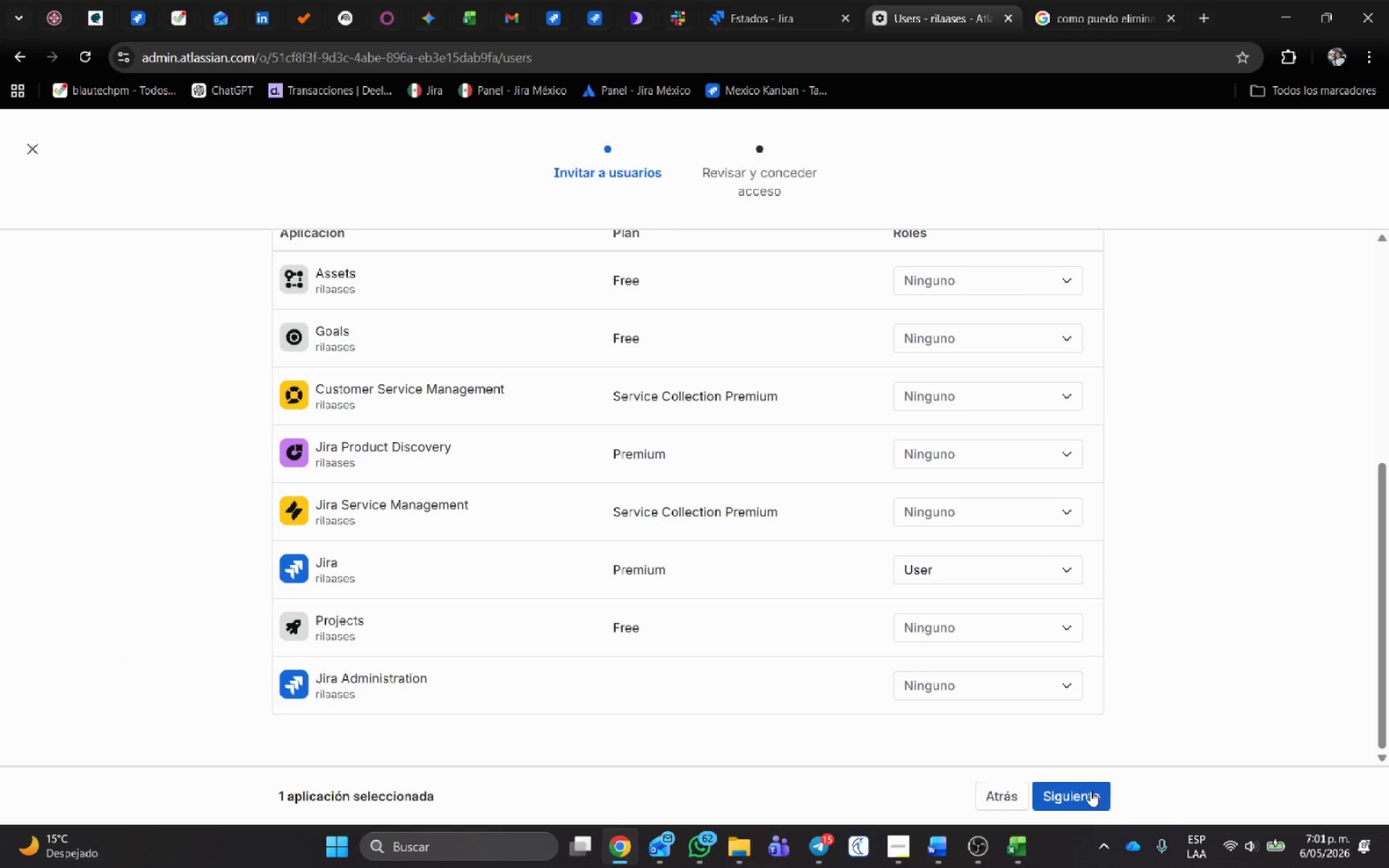 
left_click([1083, 792])
 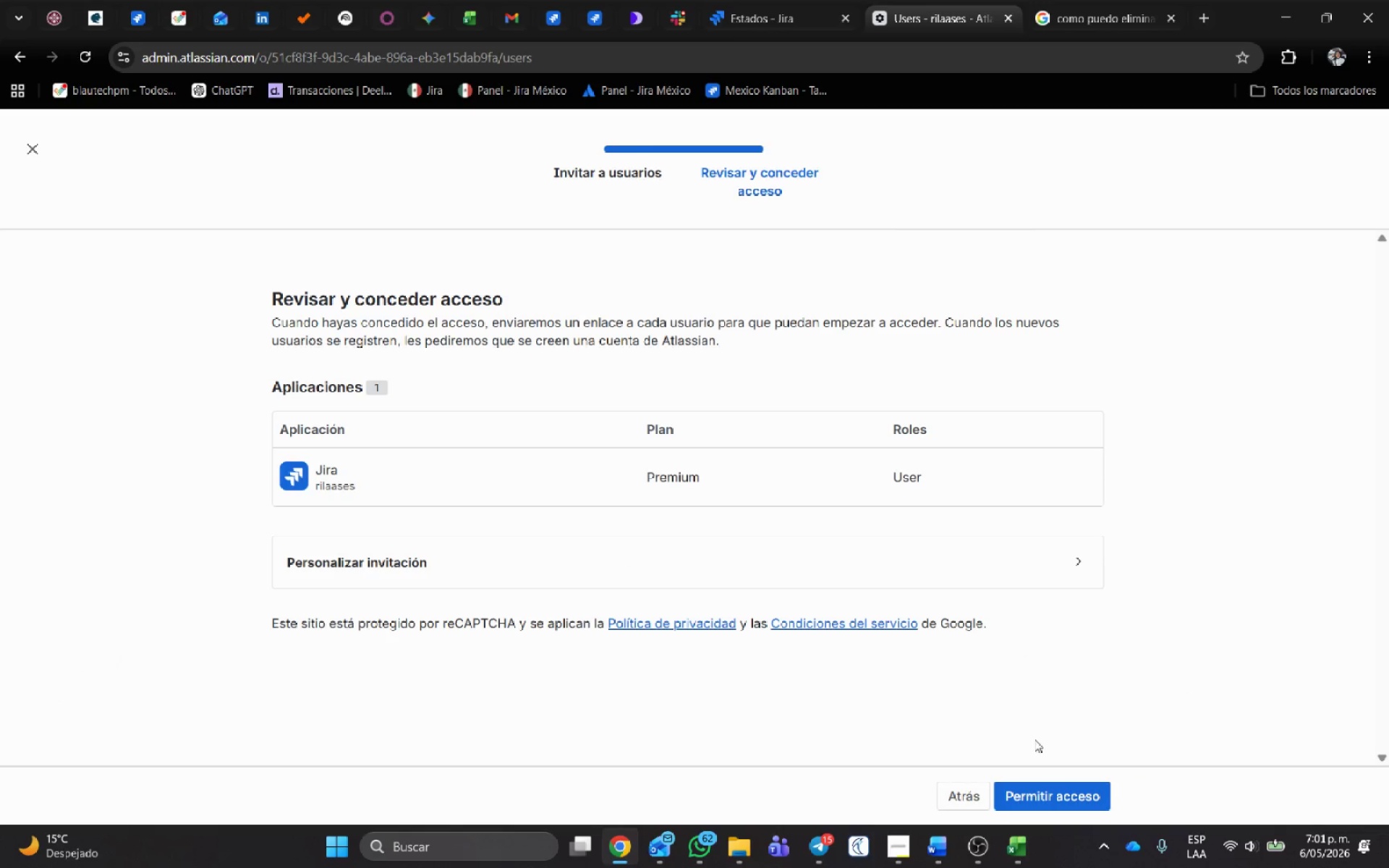 
left_click([1042, 788])
 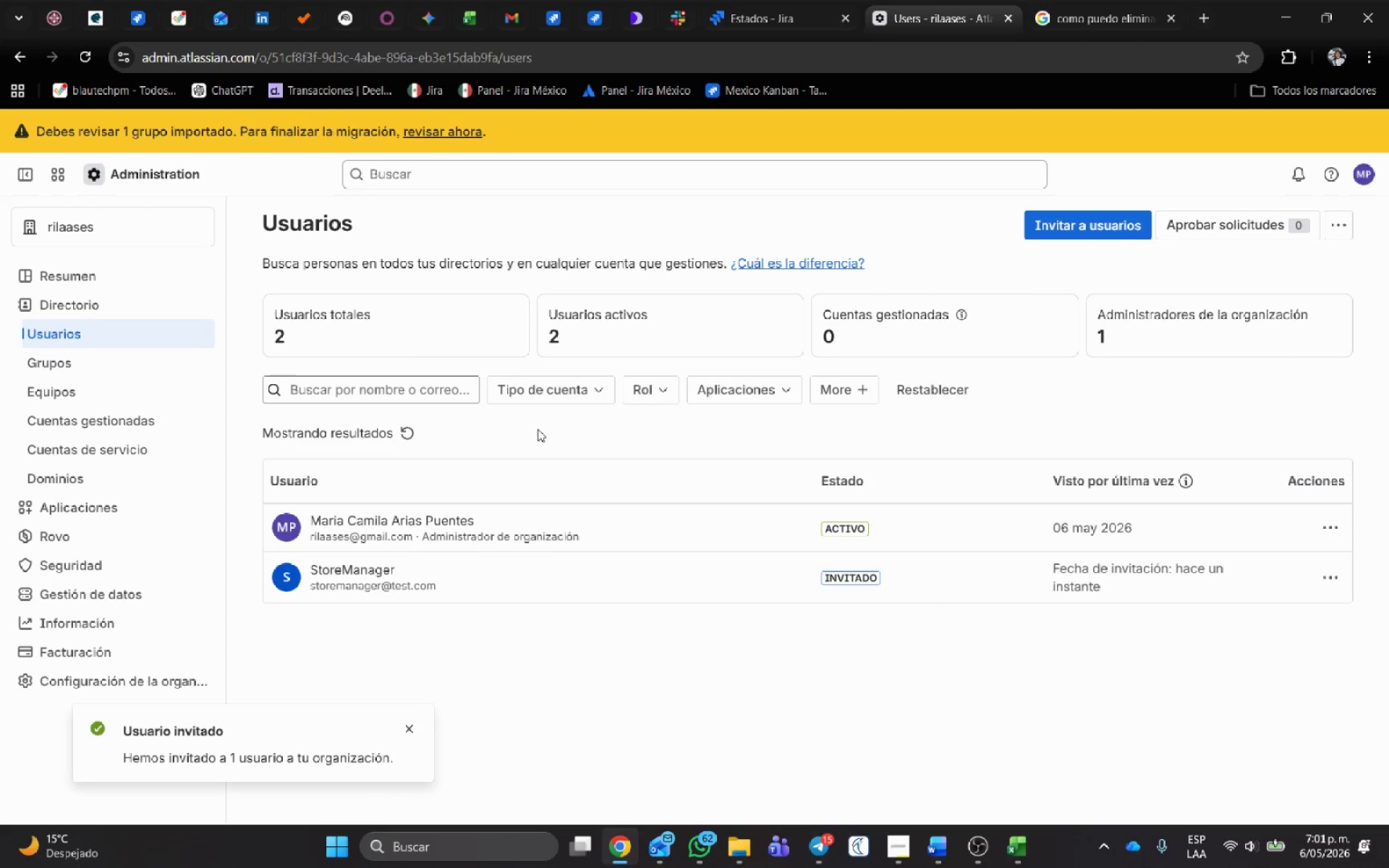 
left_click([1320, 569])
 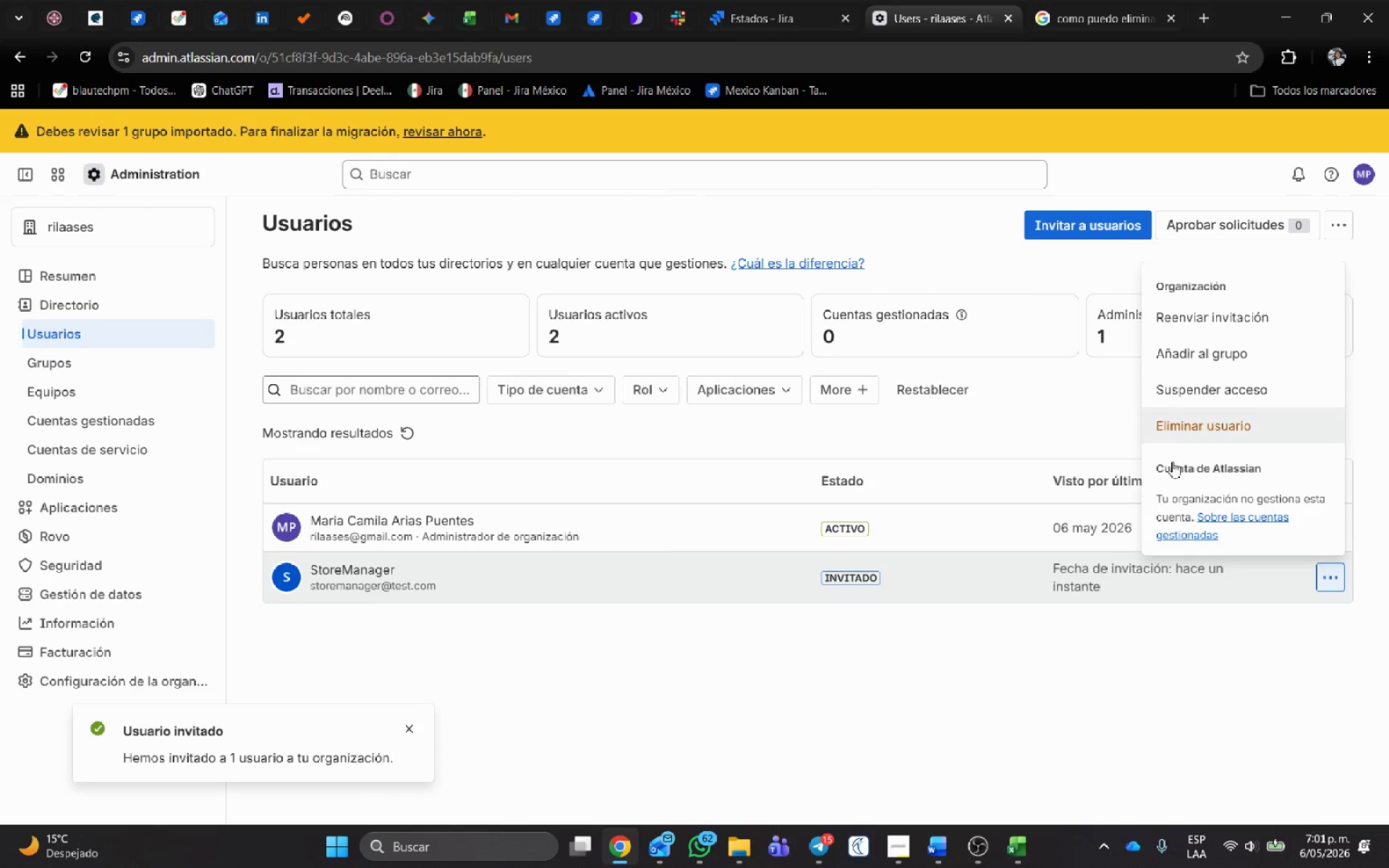 
left_click([1085, 679])
 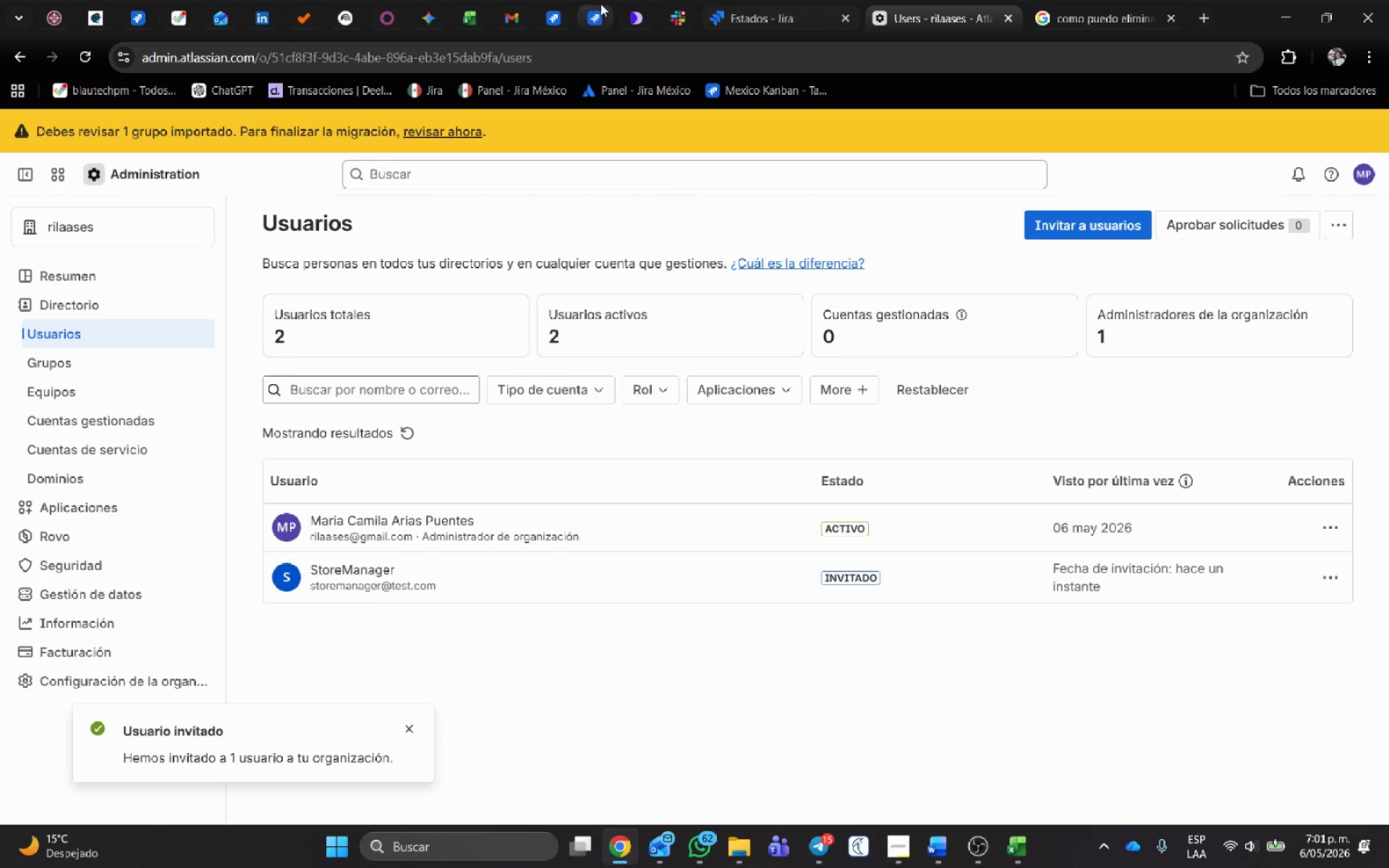 
left_click([551, 9])
 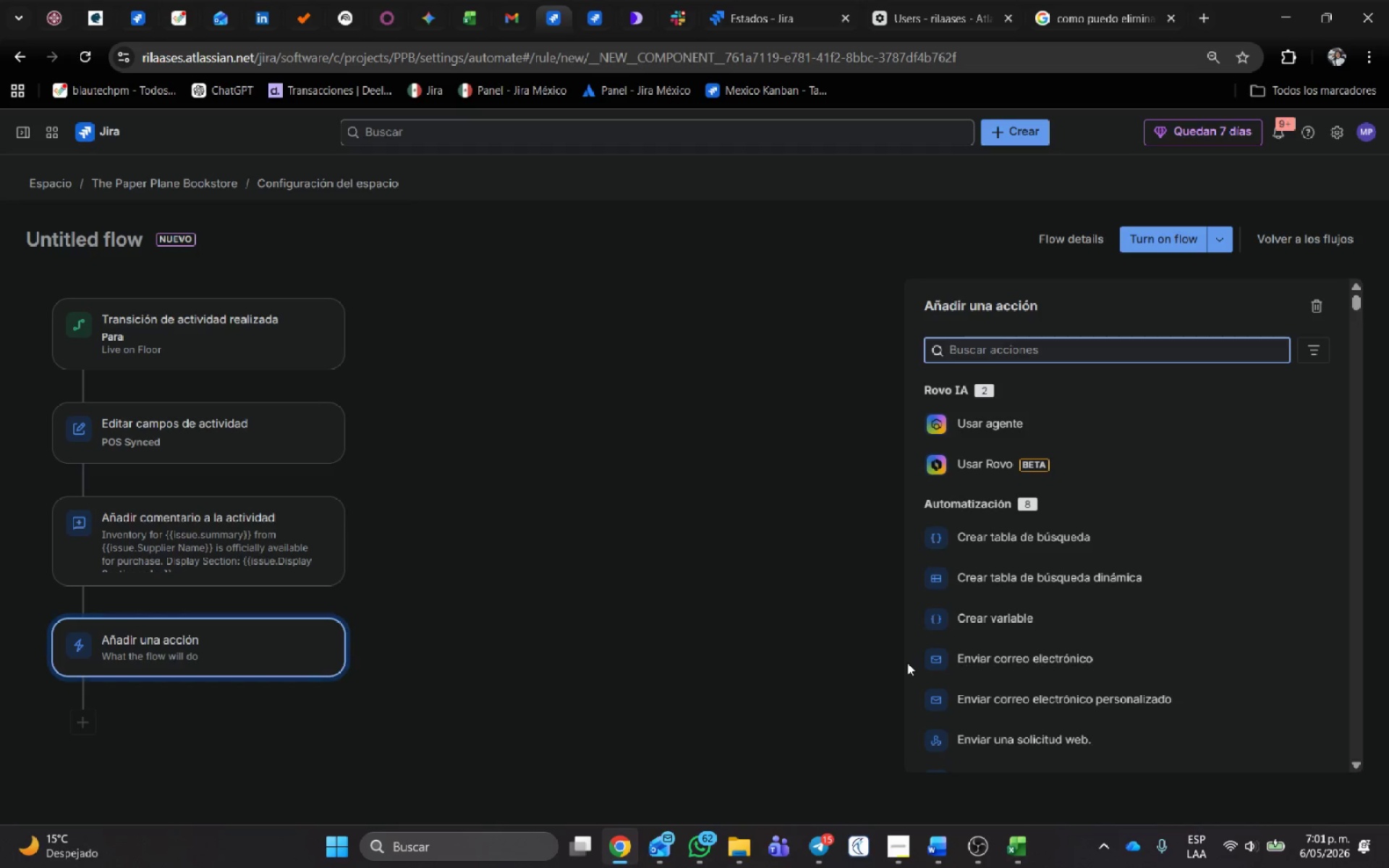 
key(Control+Shift+R)
 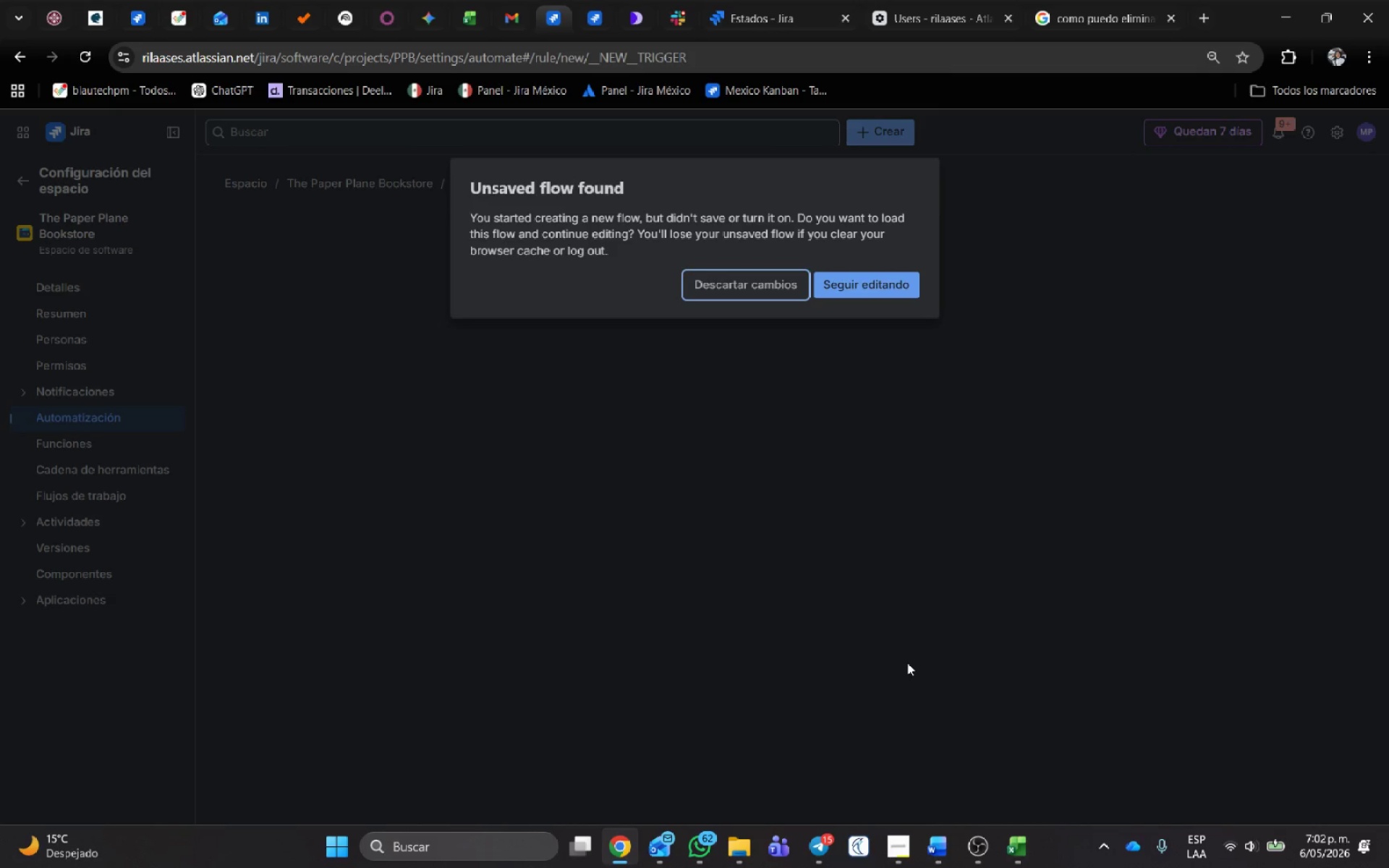 
wait(17.06)
 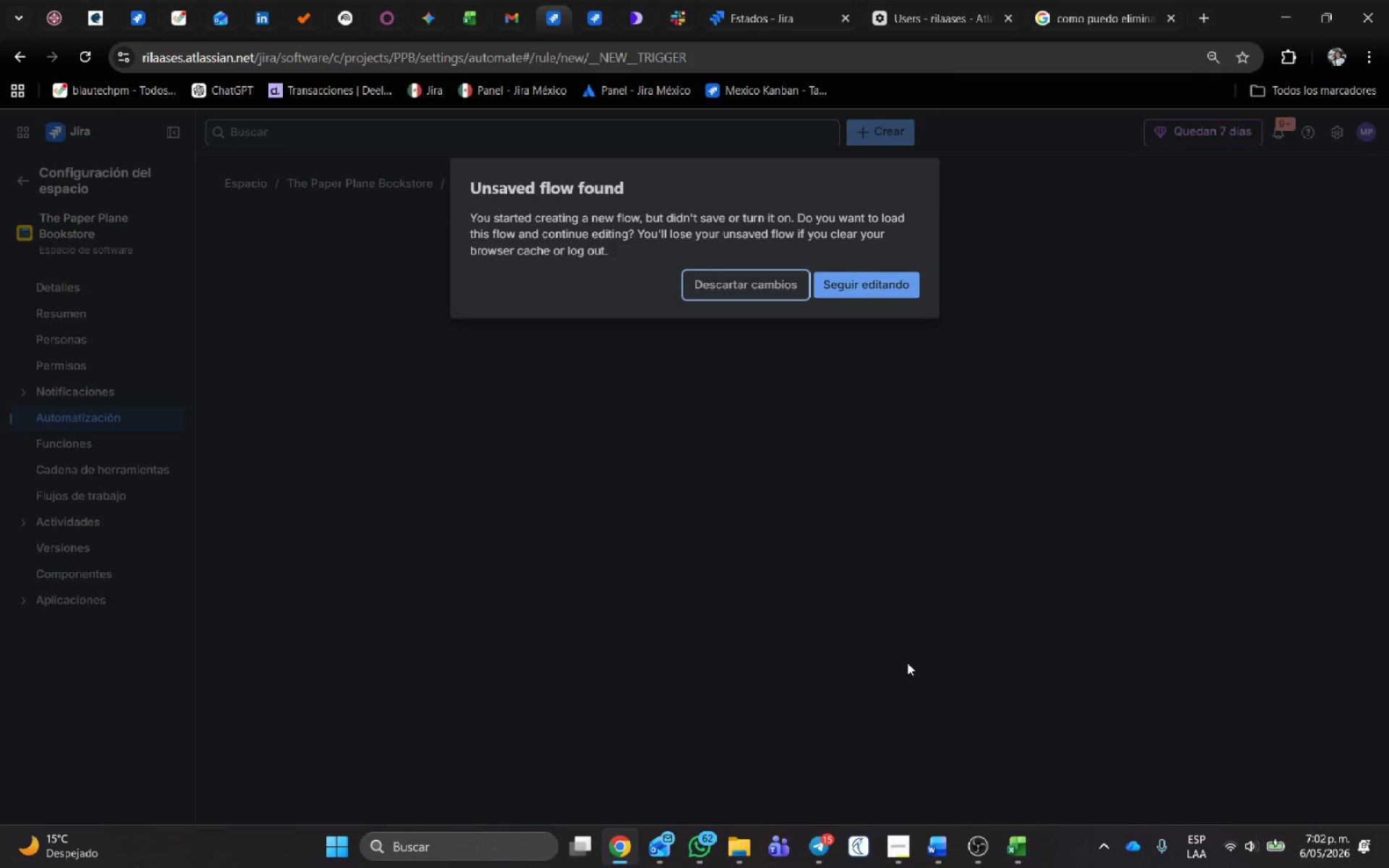 
left_click([890, 278])
 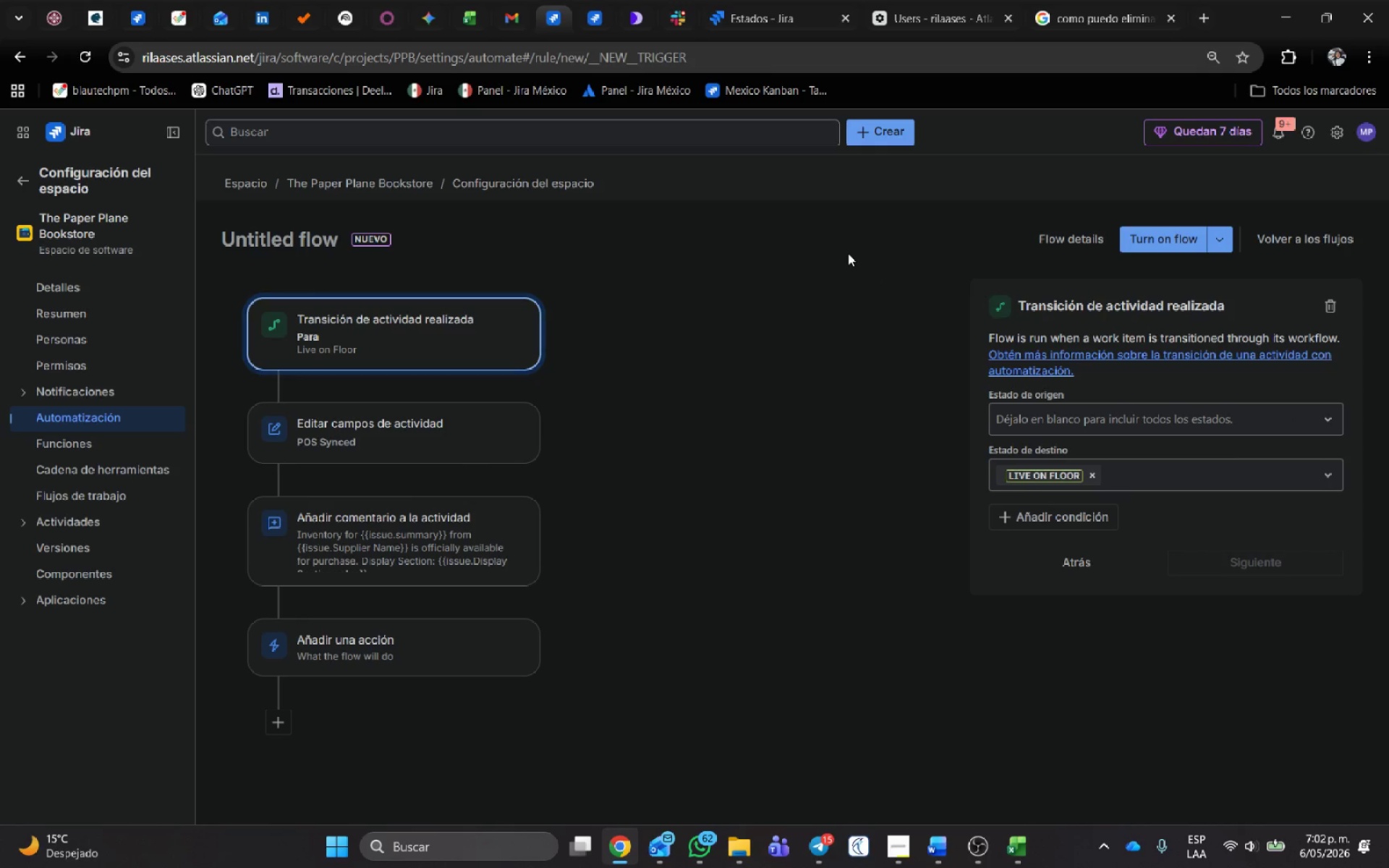 
left_click([396, 660])
 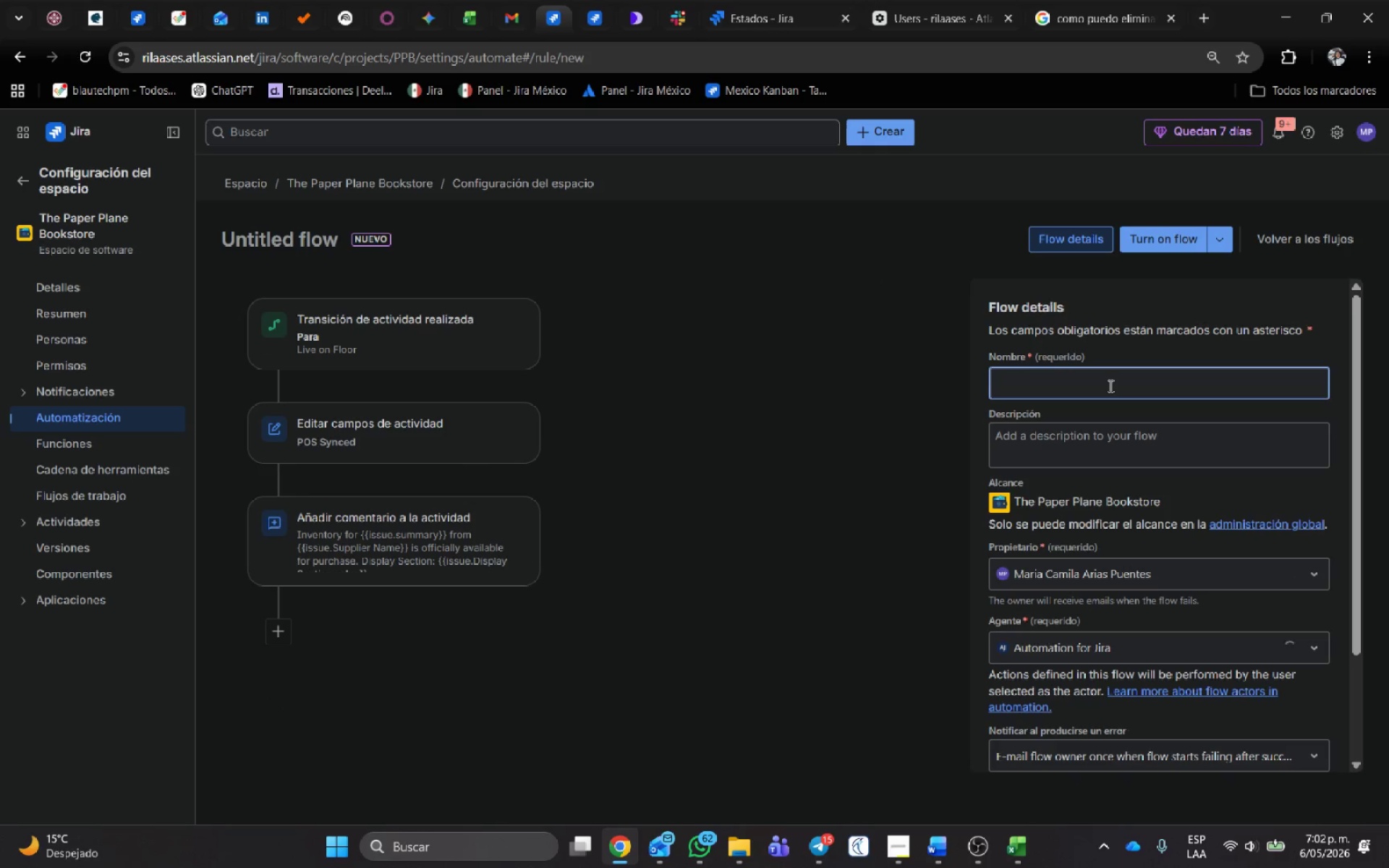 
left_click([1109, 385])
 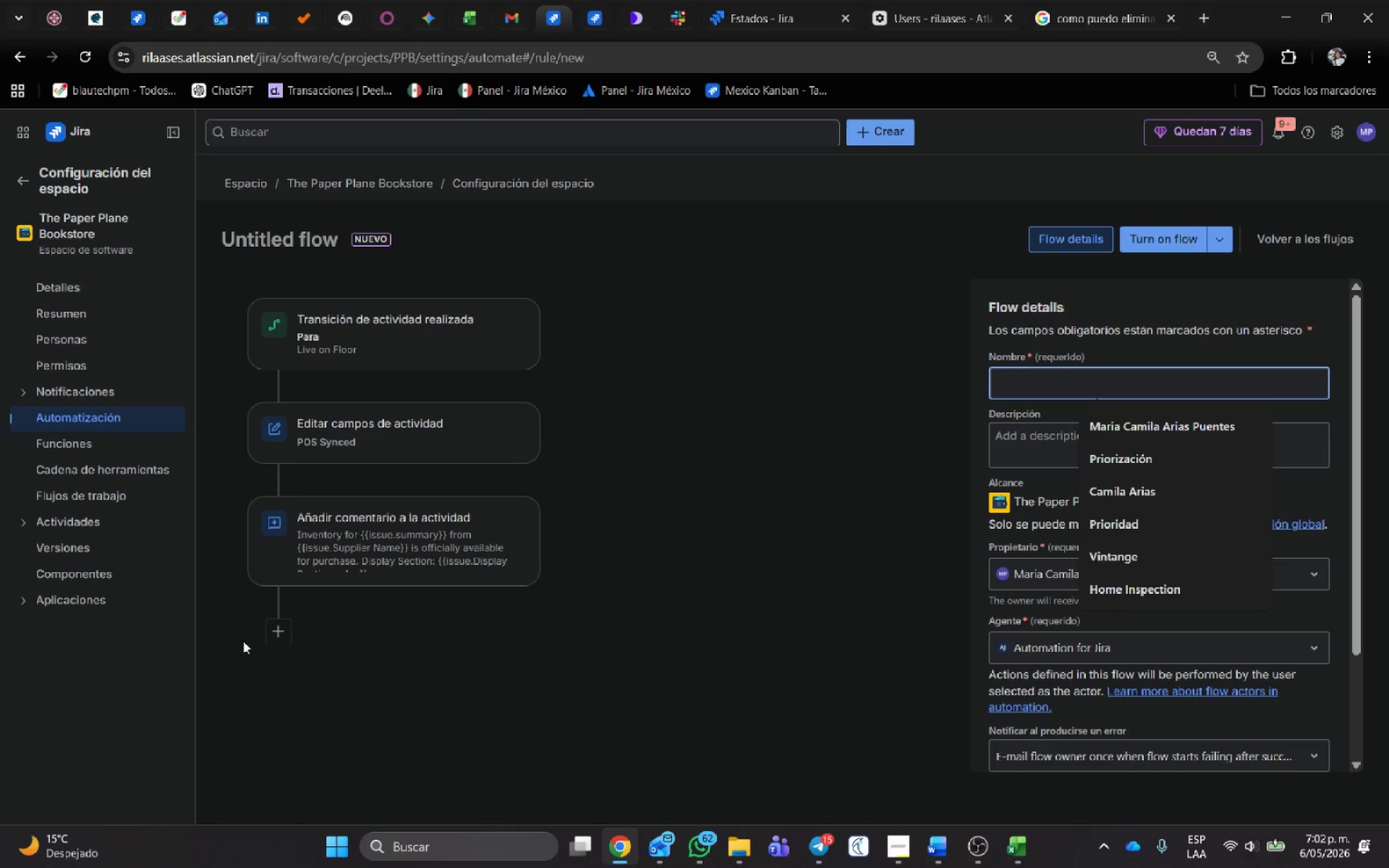 
left_click([273, 635])
 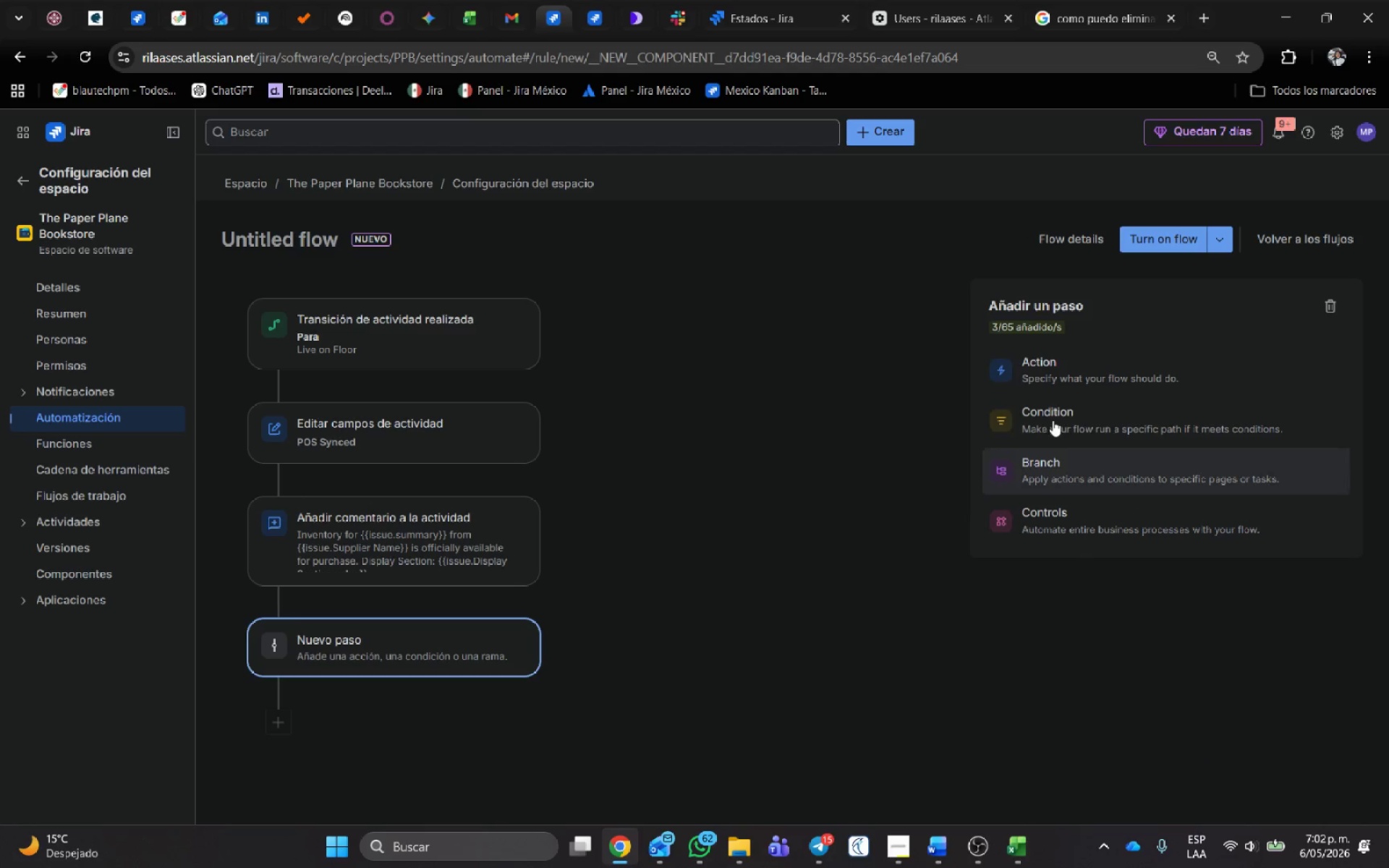 
left_click([1056, 371])
 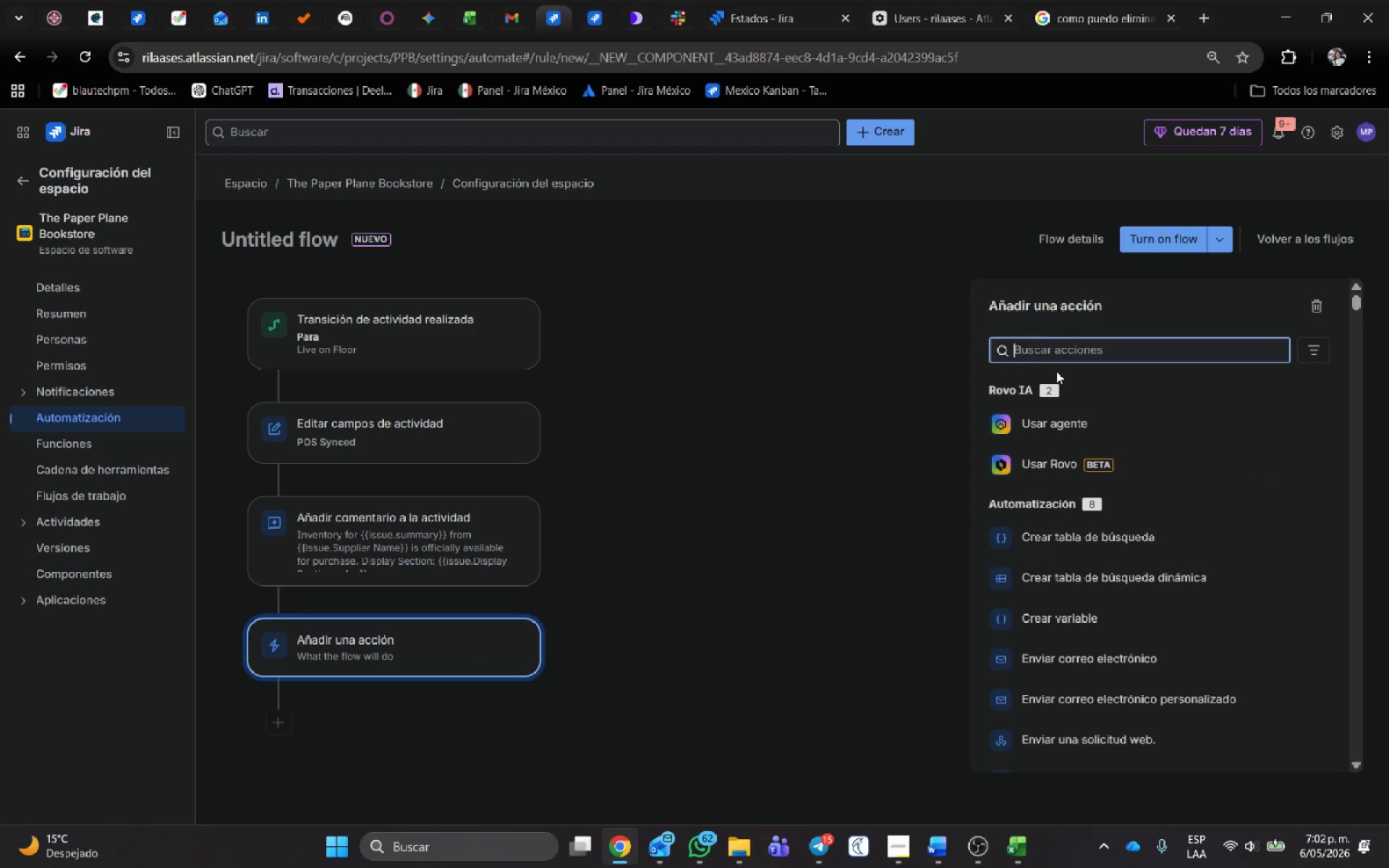 
left_click([1071, 357])
 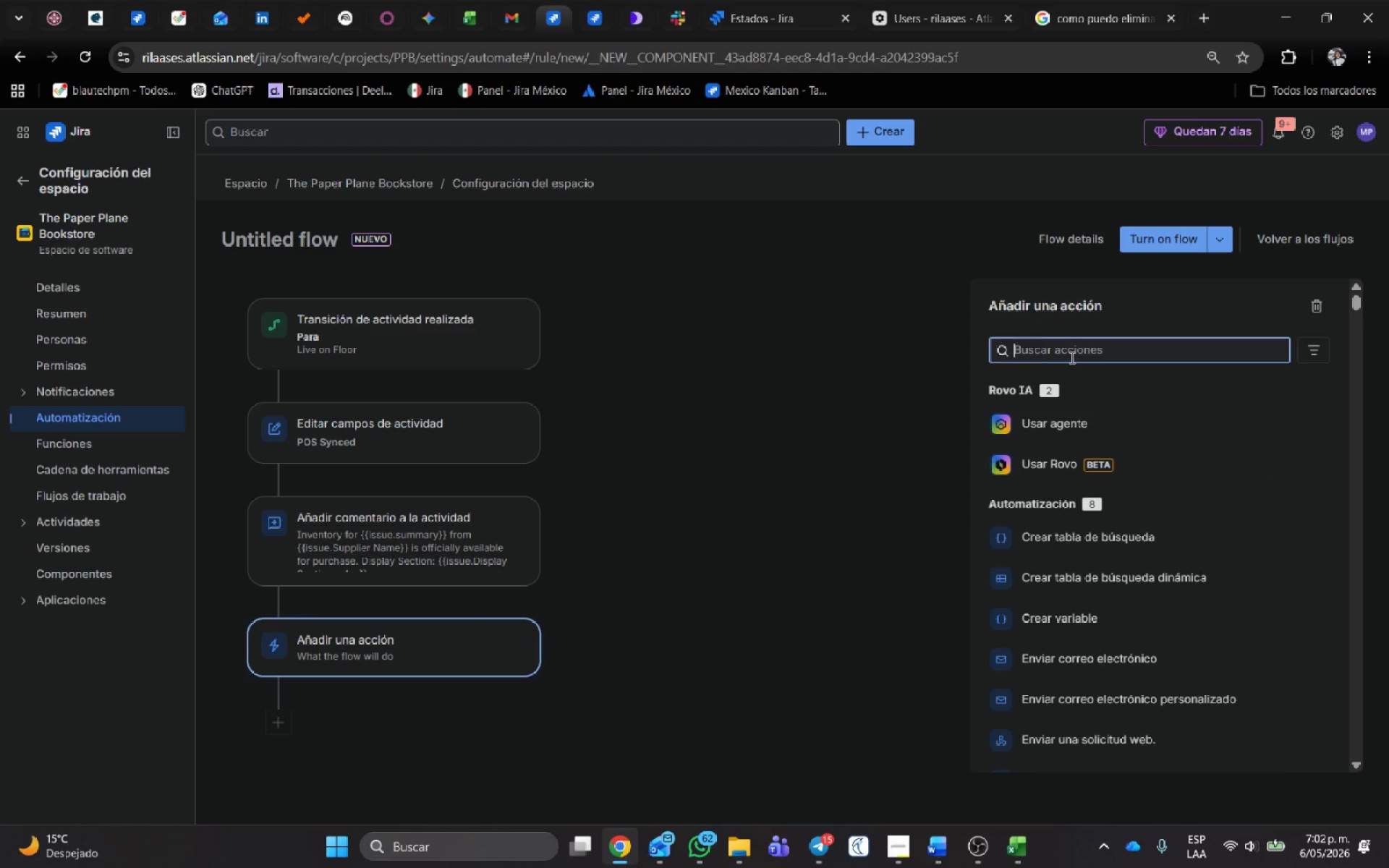 
type(asigna)
 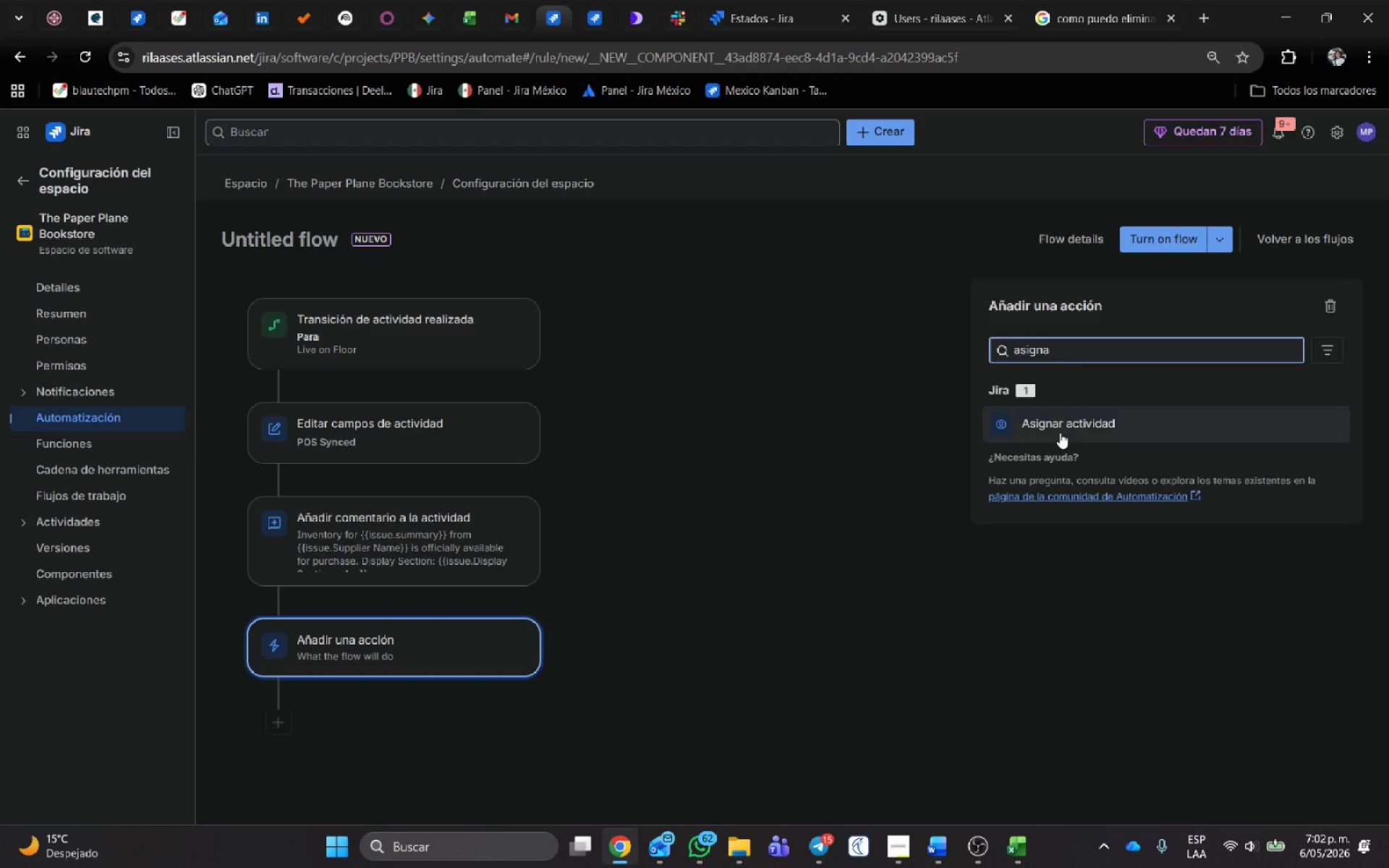 
left_click([1060, 433])
 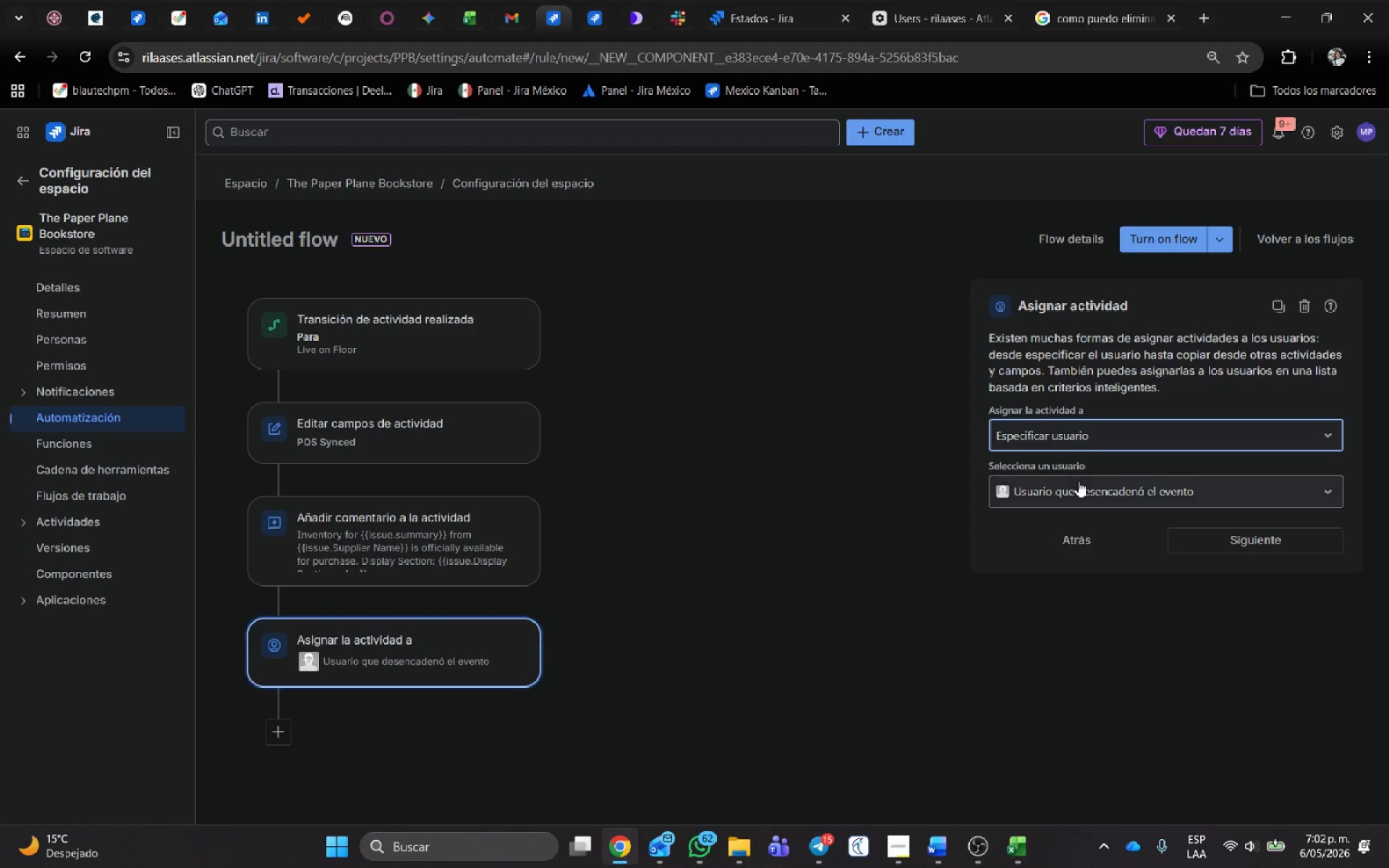 
left_click([1079, 485])
 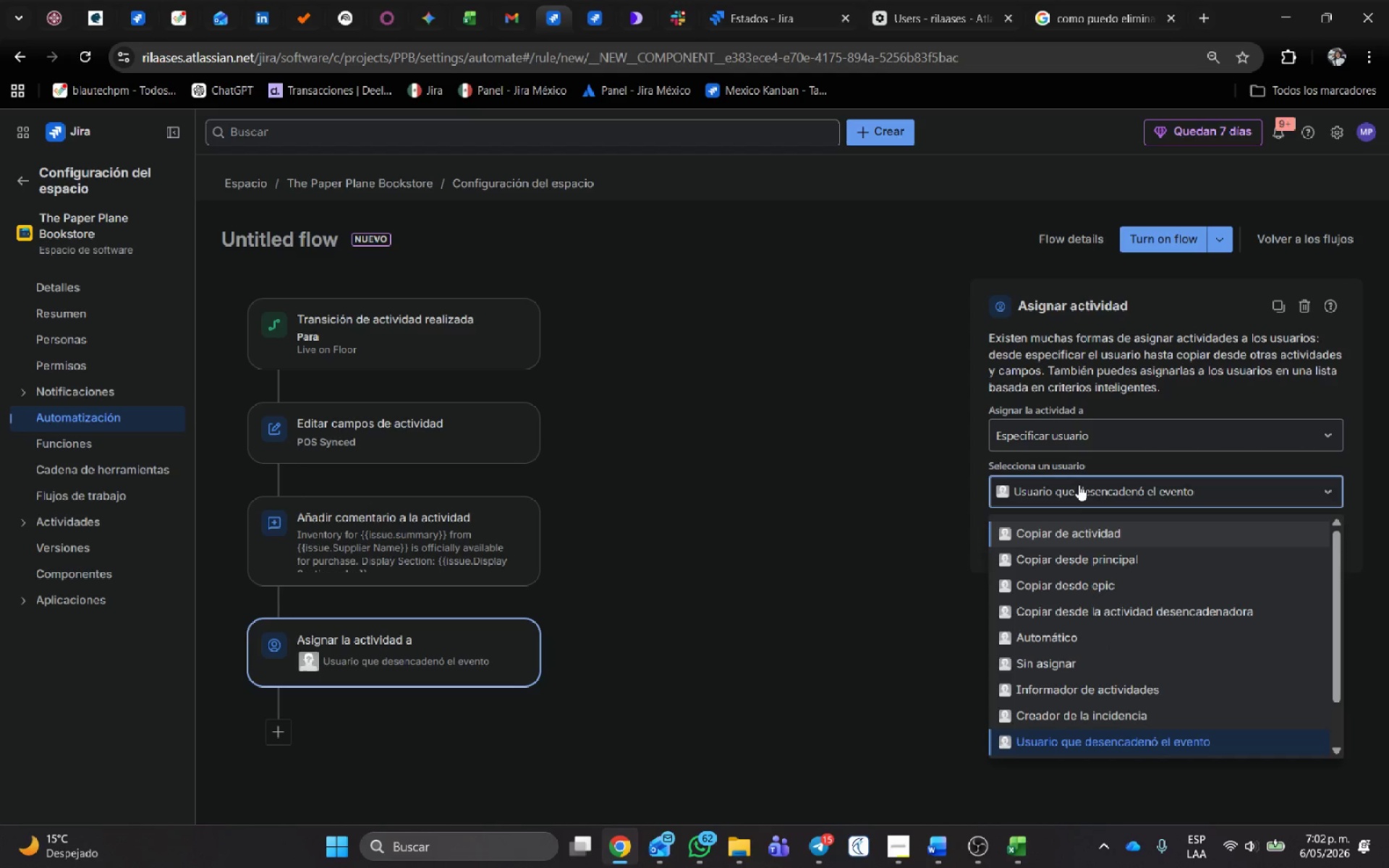 
scroll: coordinate [1099, 618], scroll_direction: down, amount: 3.0
 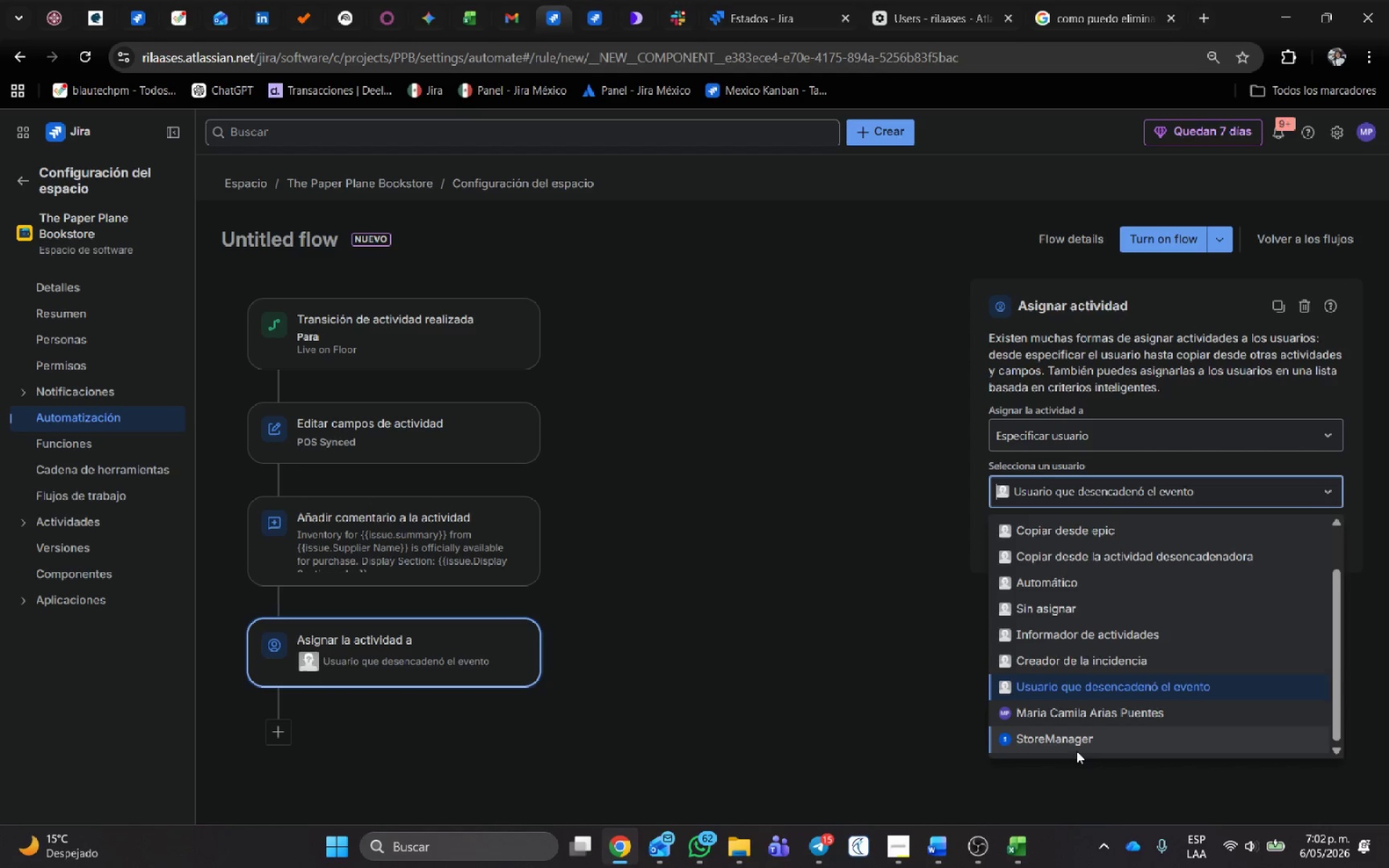 
left_click([1074, 743])
 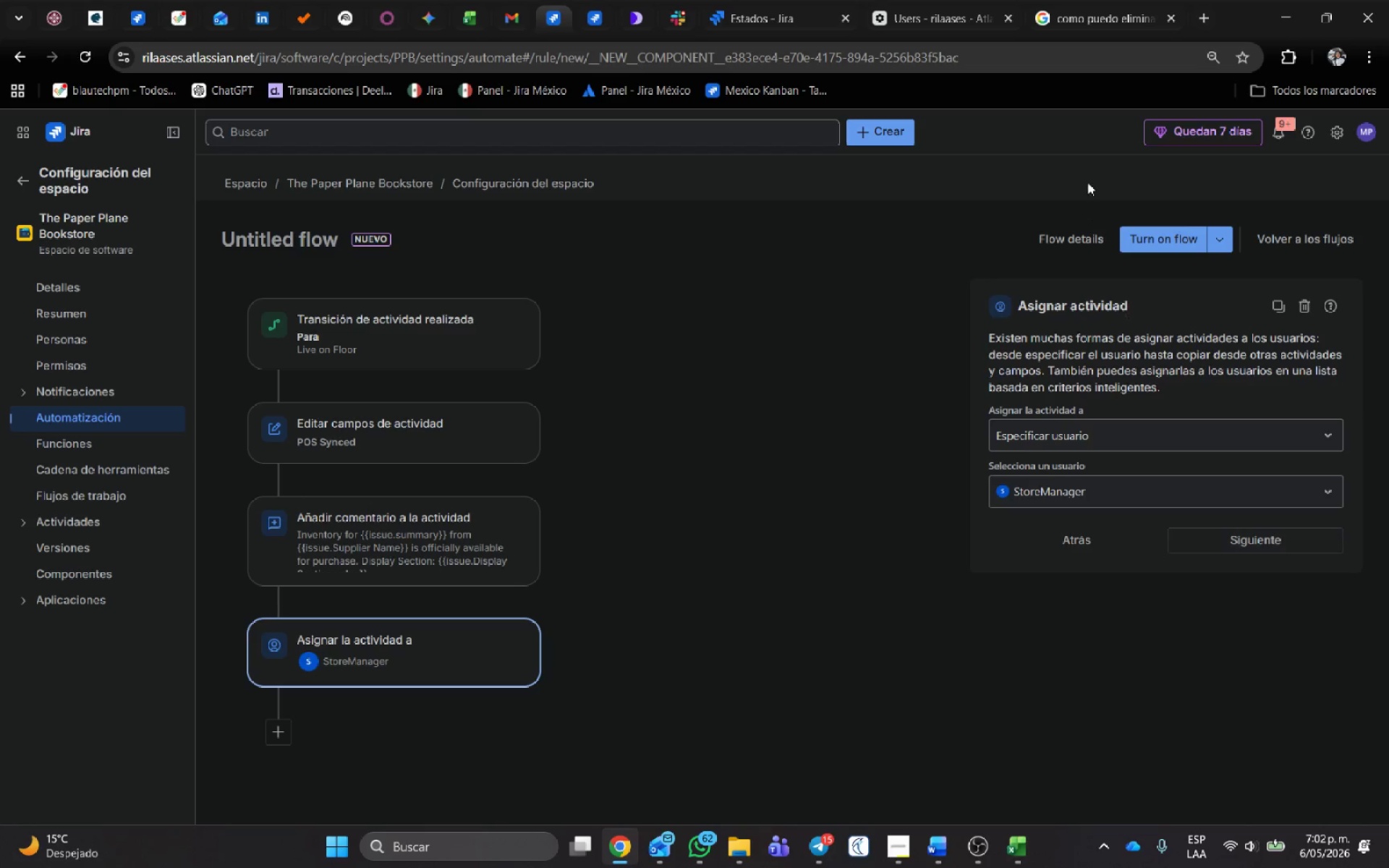 
left_click([1159, 251])
 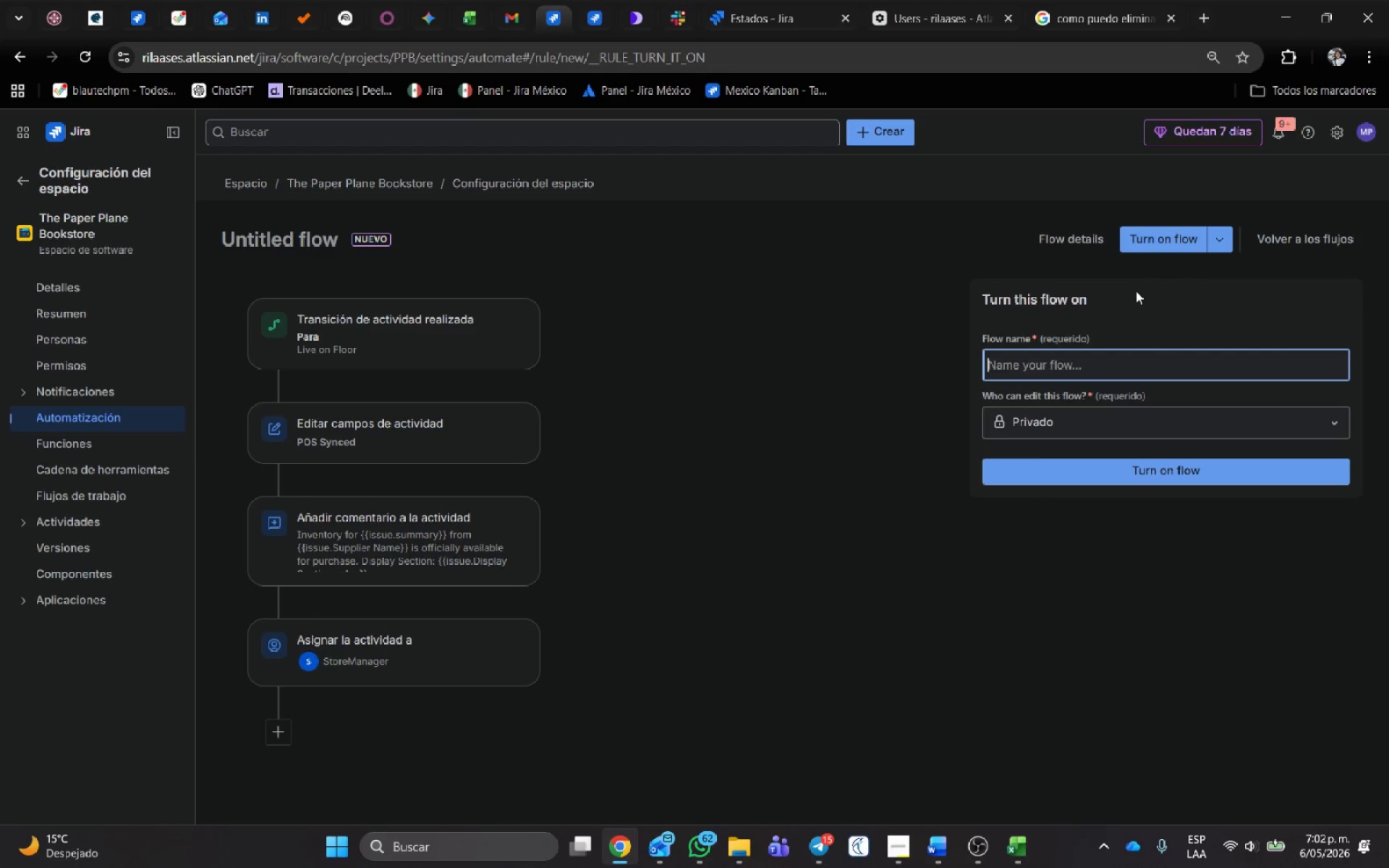 
left_click([1057, 371])
 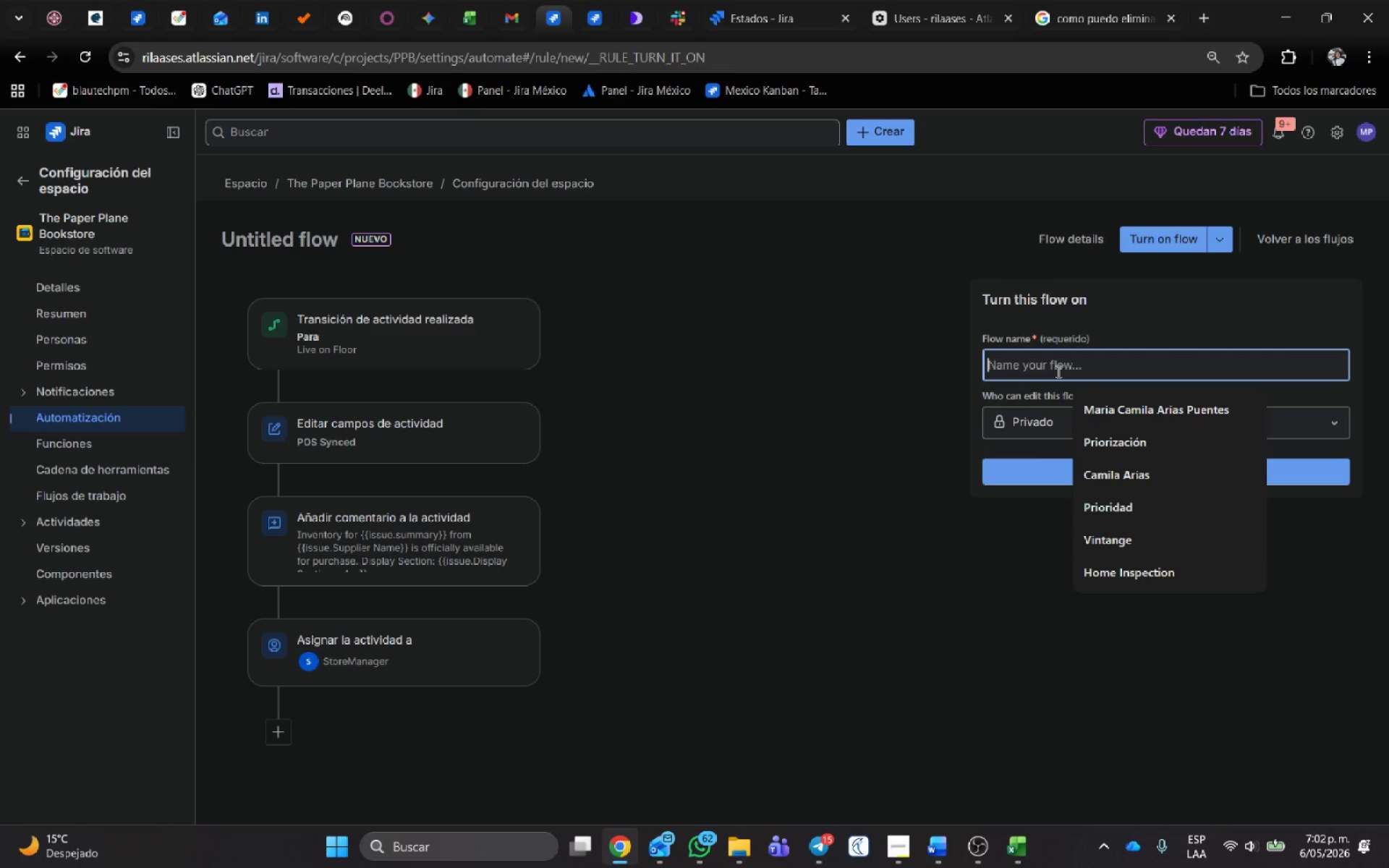 
type(Live o)
 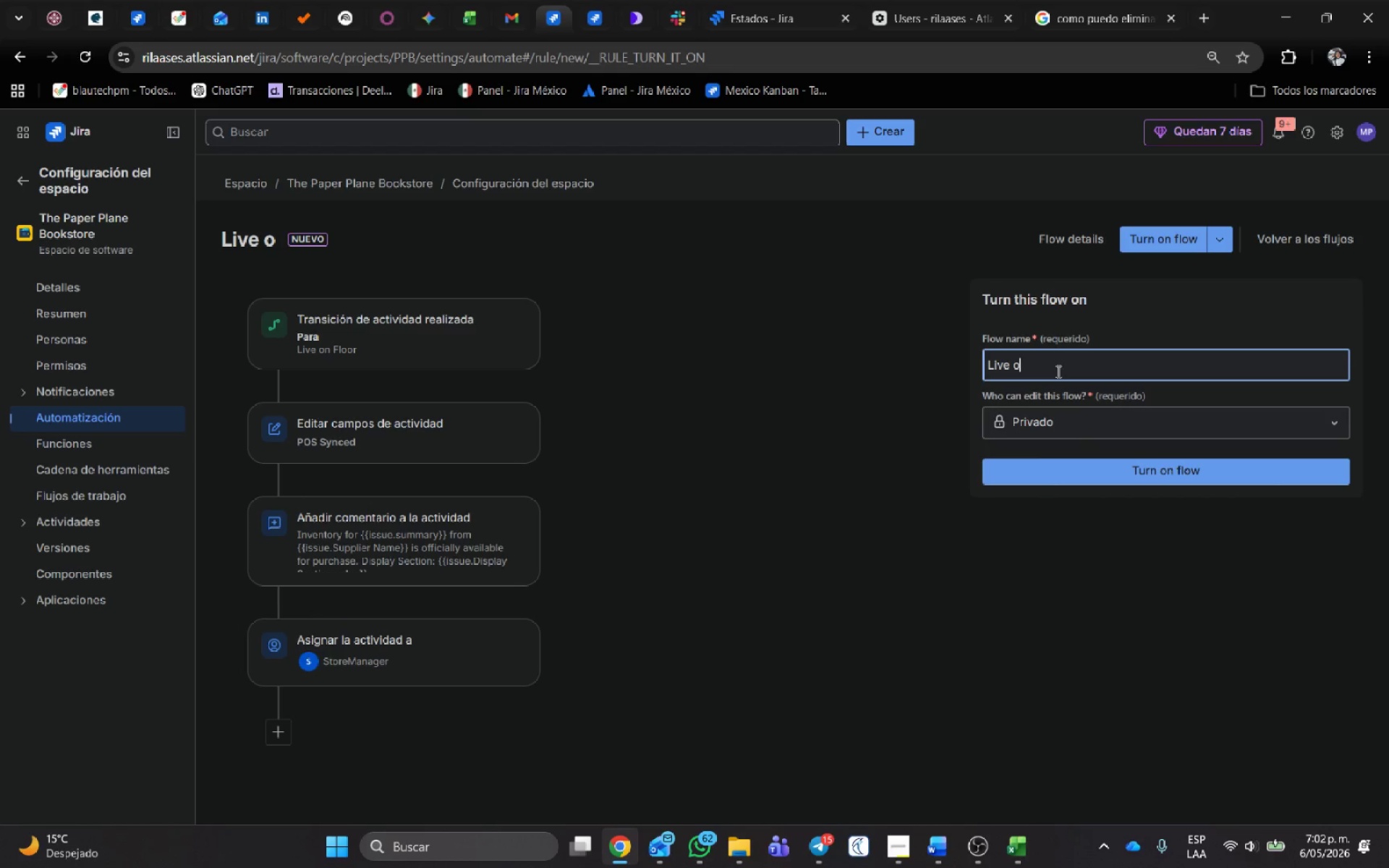 
type(n Floor)
 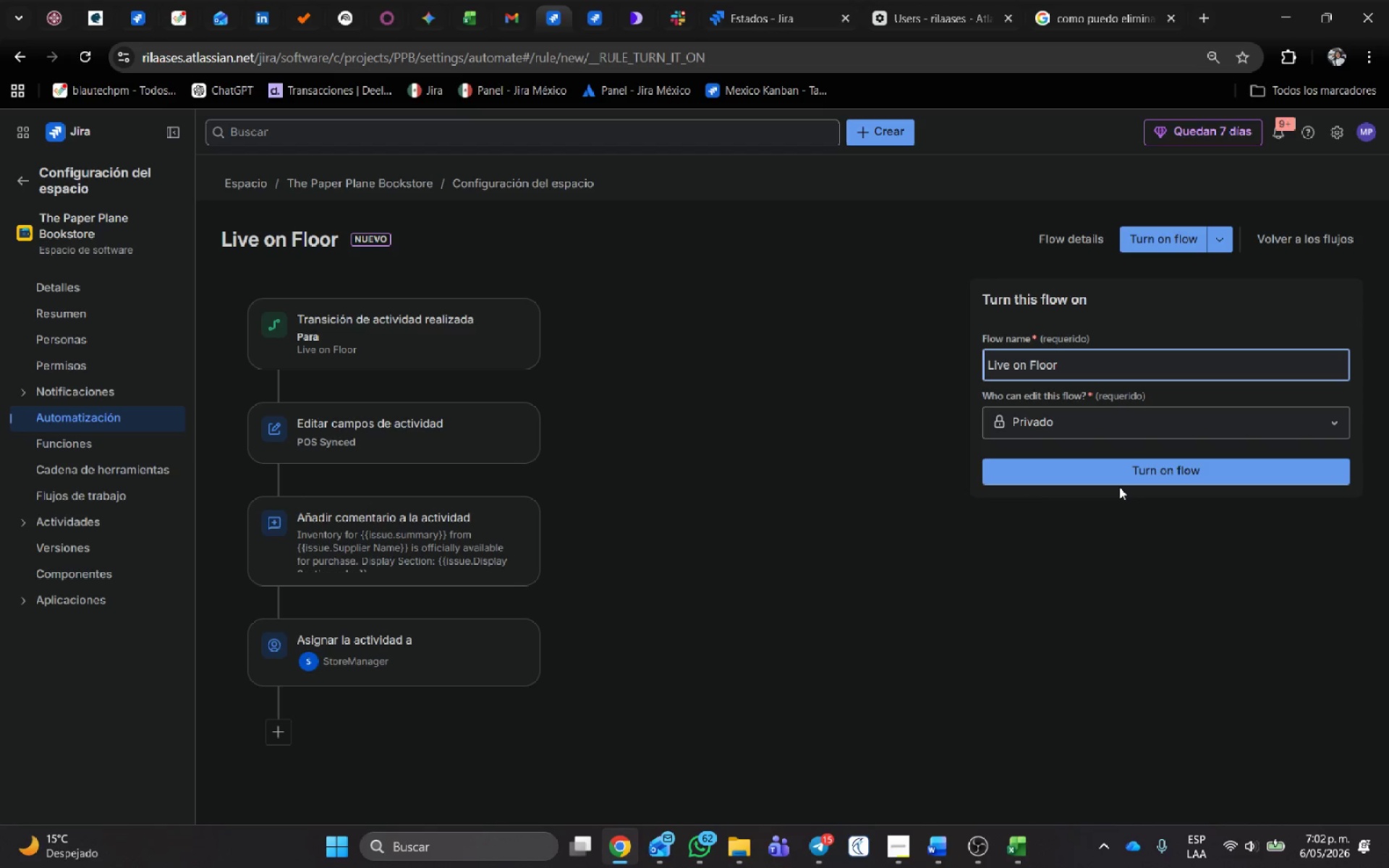 
left_click([1120, 475])
 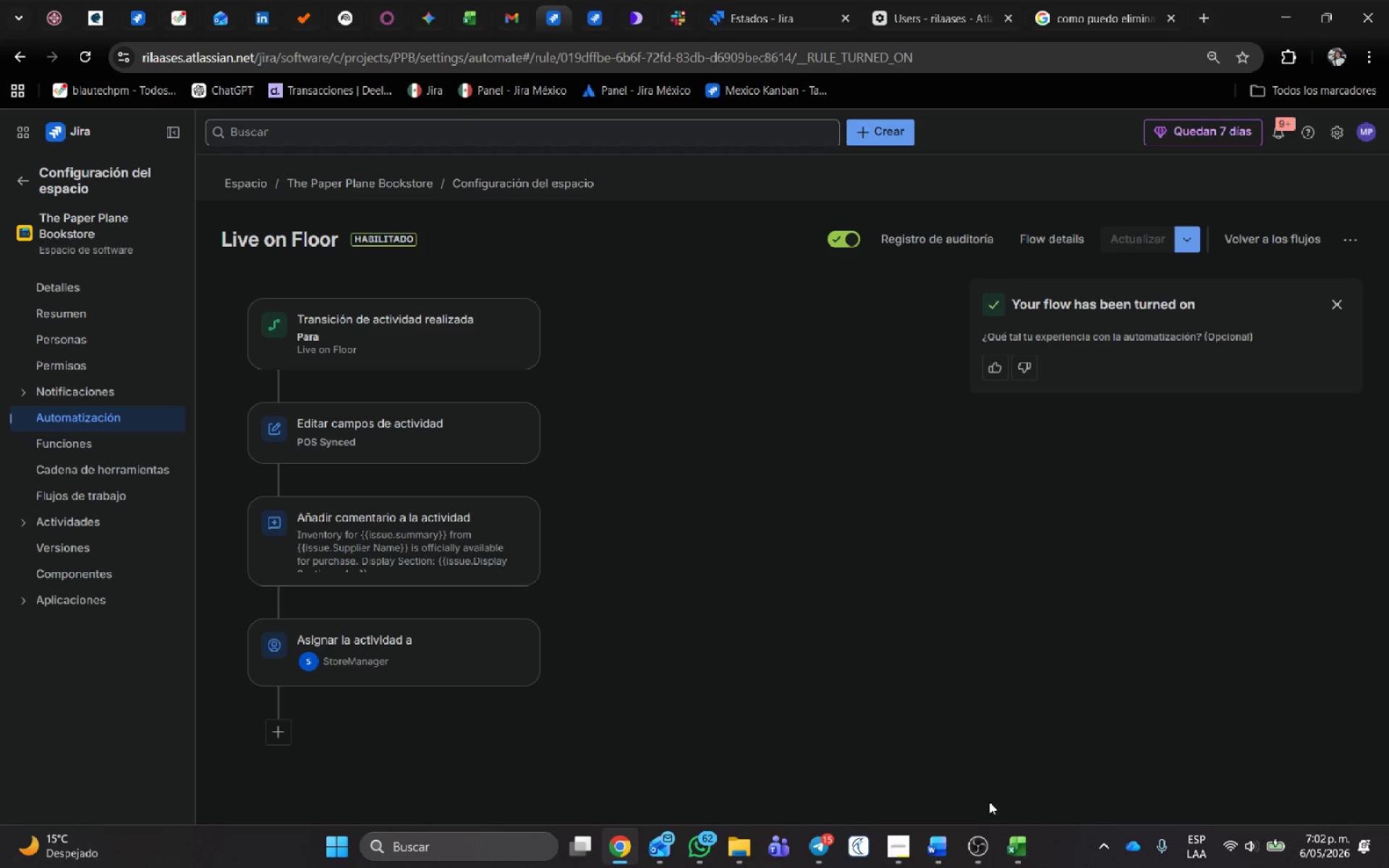 
left_click([902, 836])